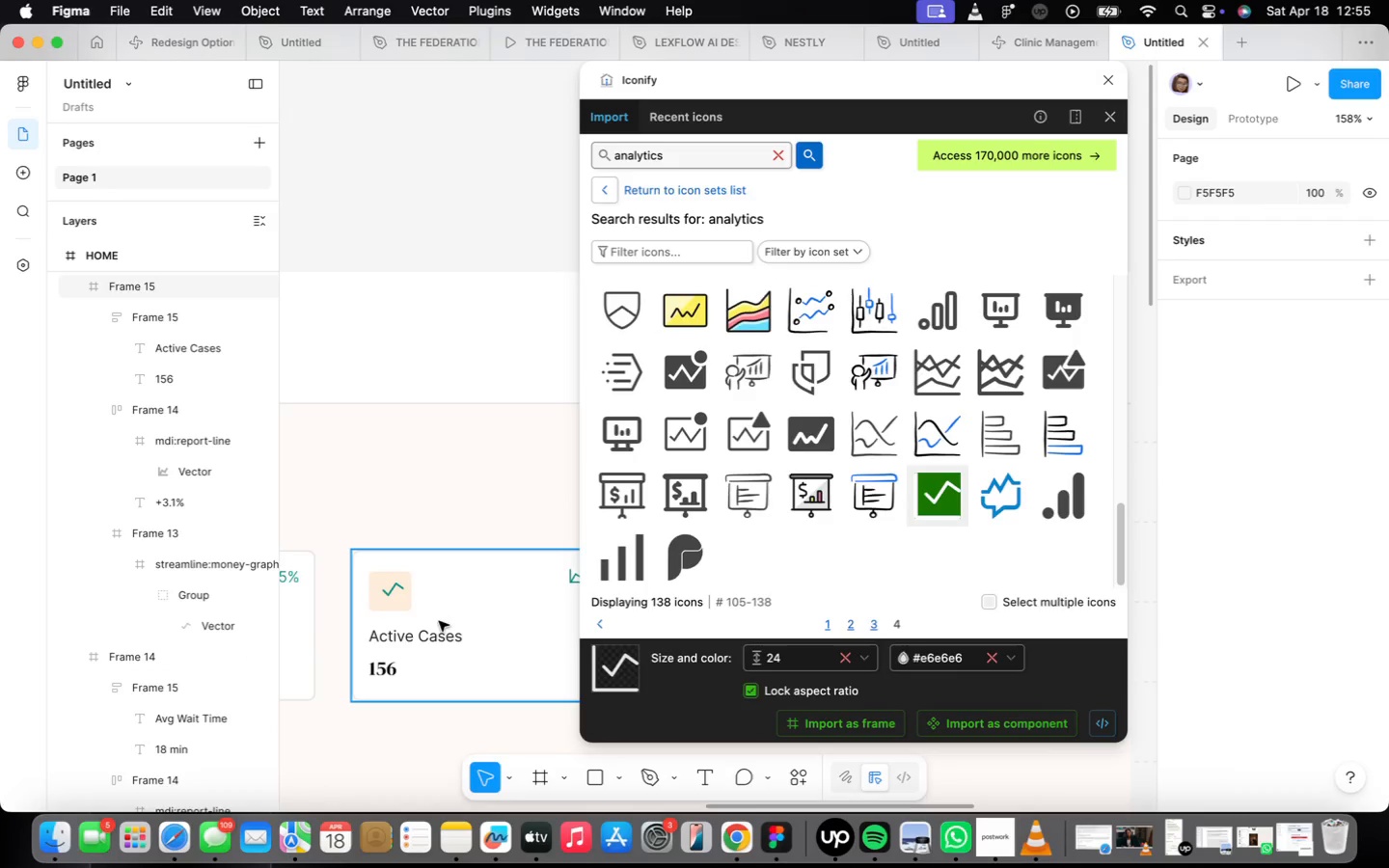 
scroll: coordinate [358, 596], scroll_direction: up, amount: 8.0
 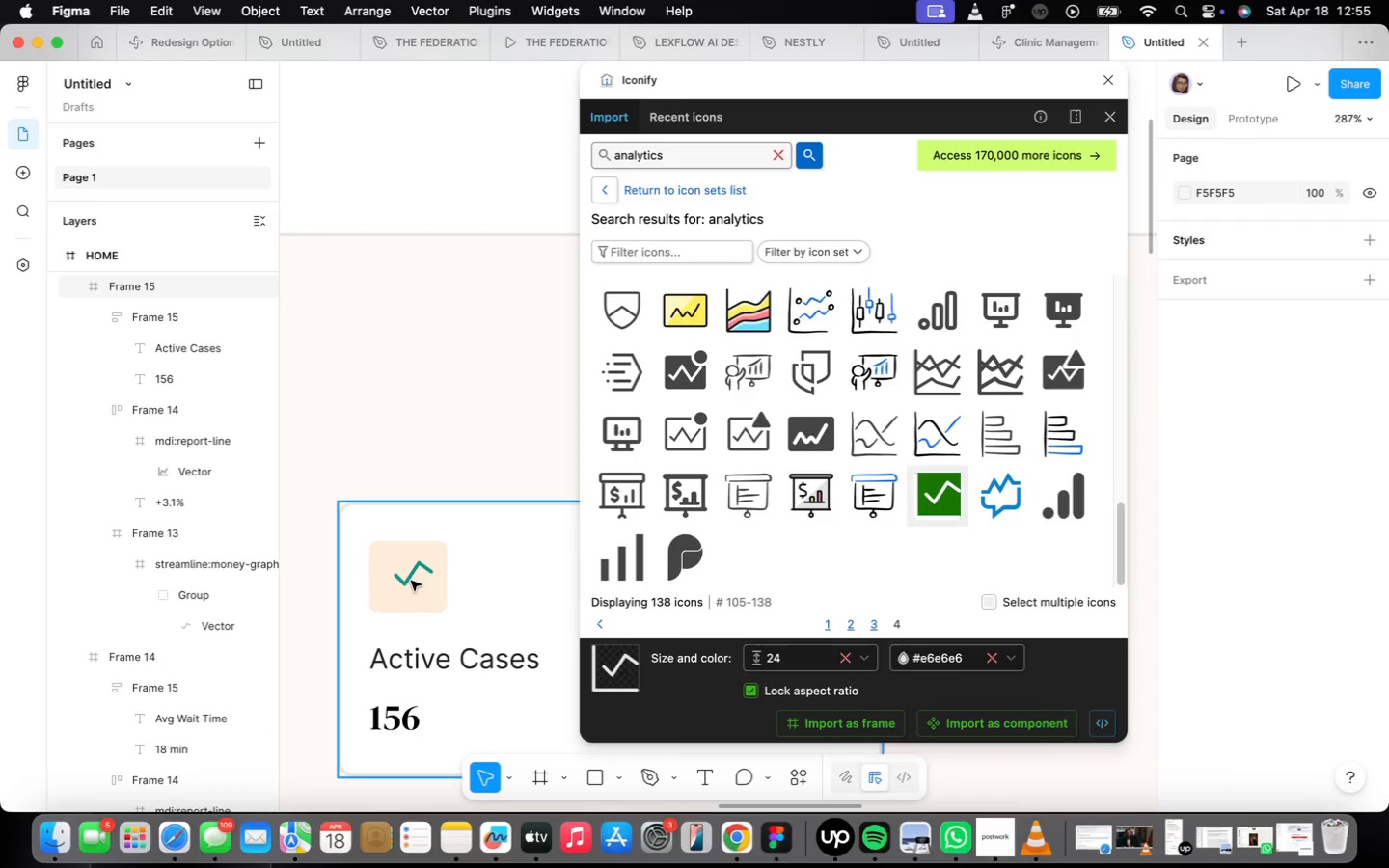 
double_click([410, 581])
 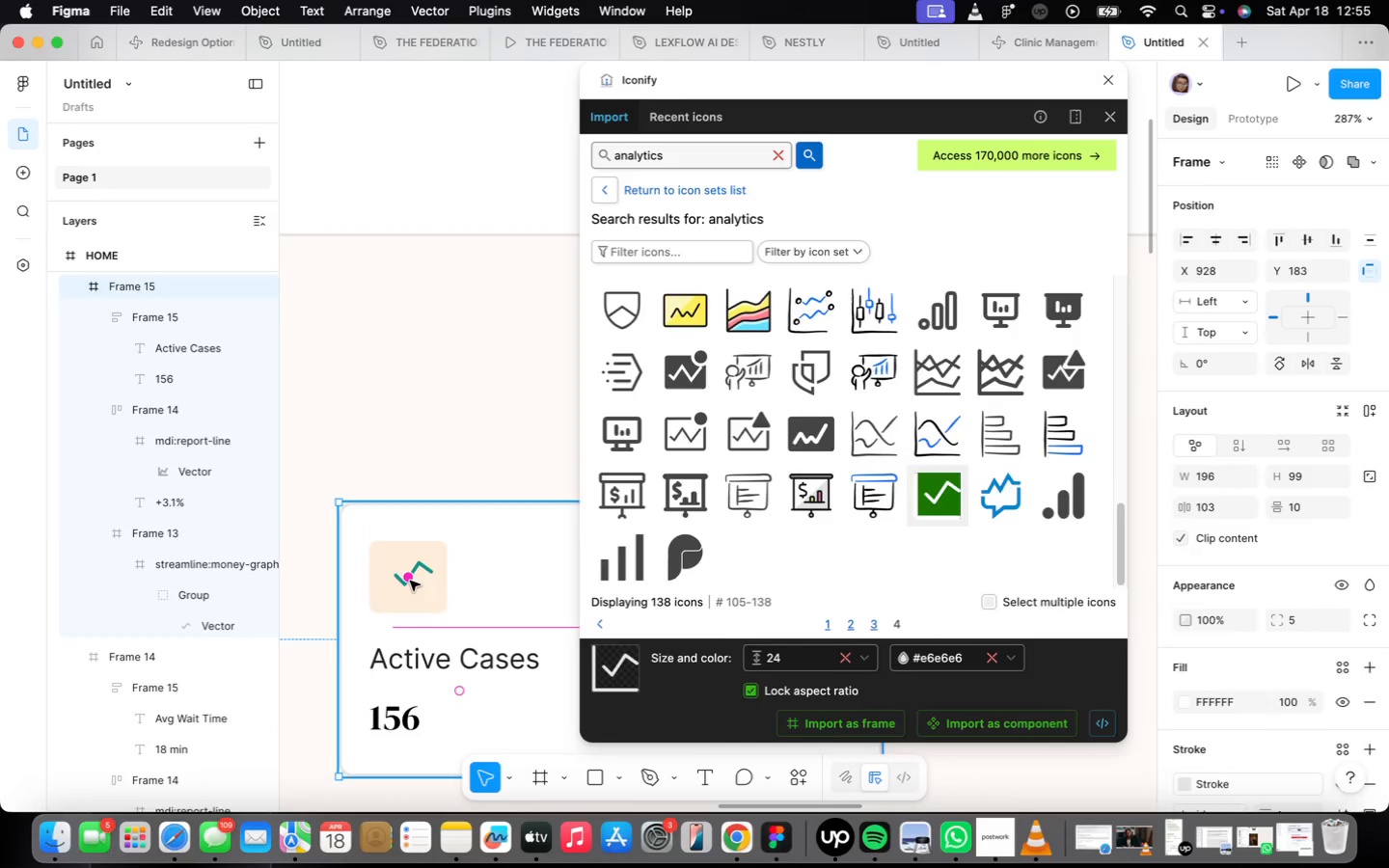 
triple_click([410, 581])
 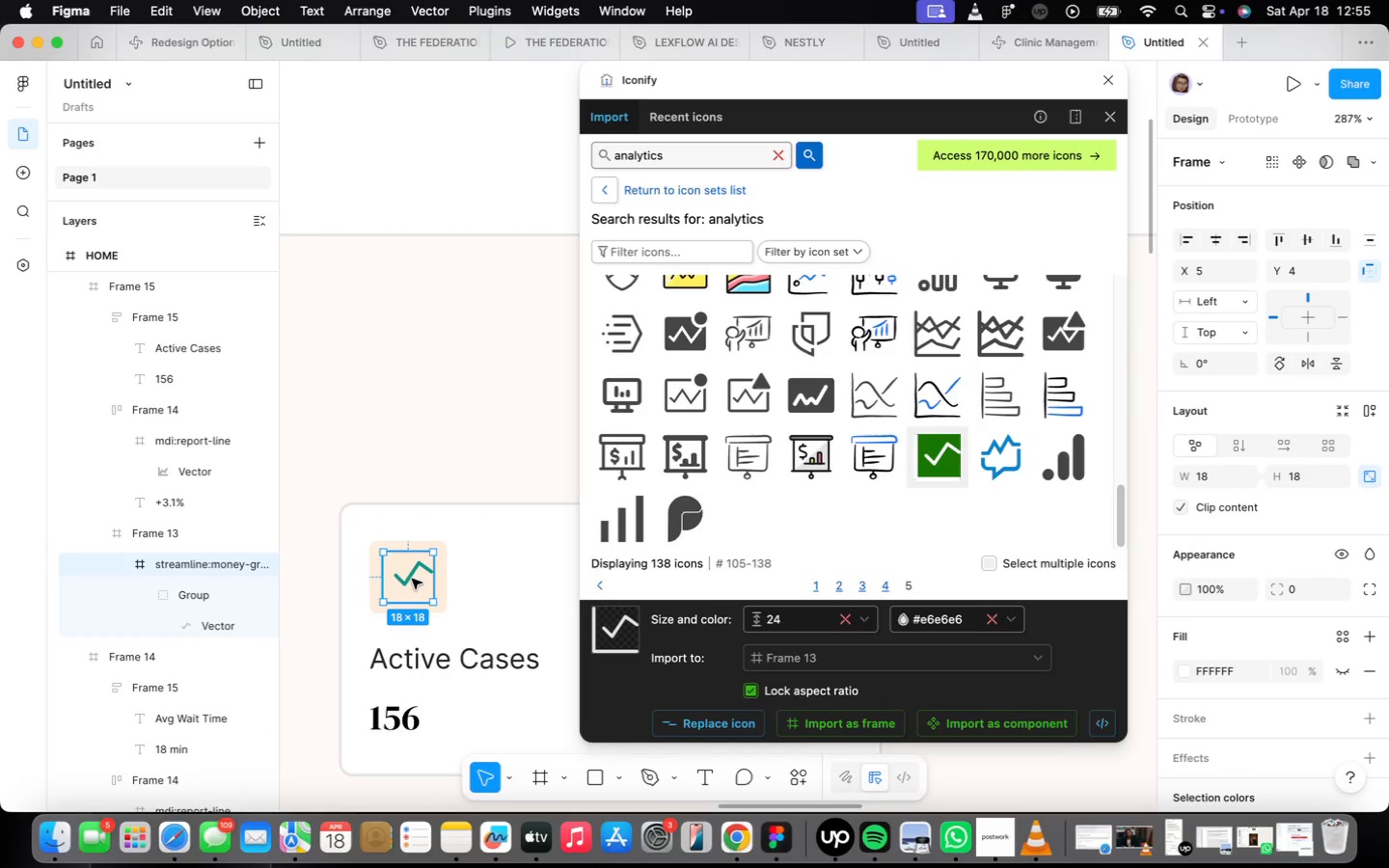 
left_click_drag(start_coordinate=[413, 576], to_coordinate=[409, 581])
 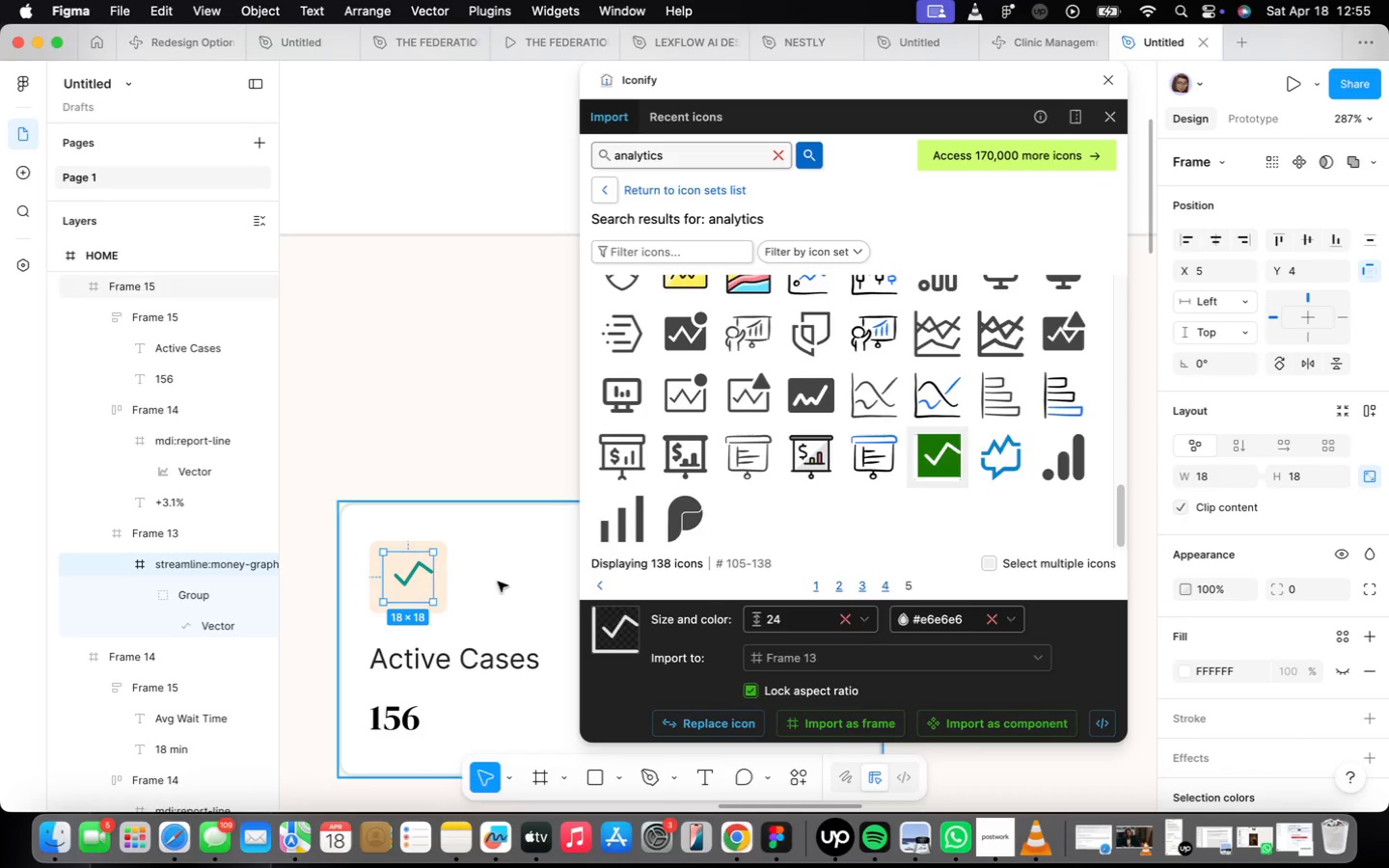 
left_click([498, 584])
 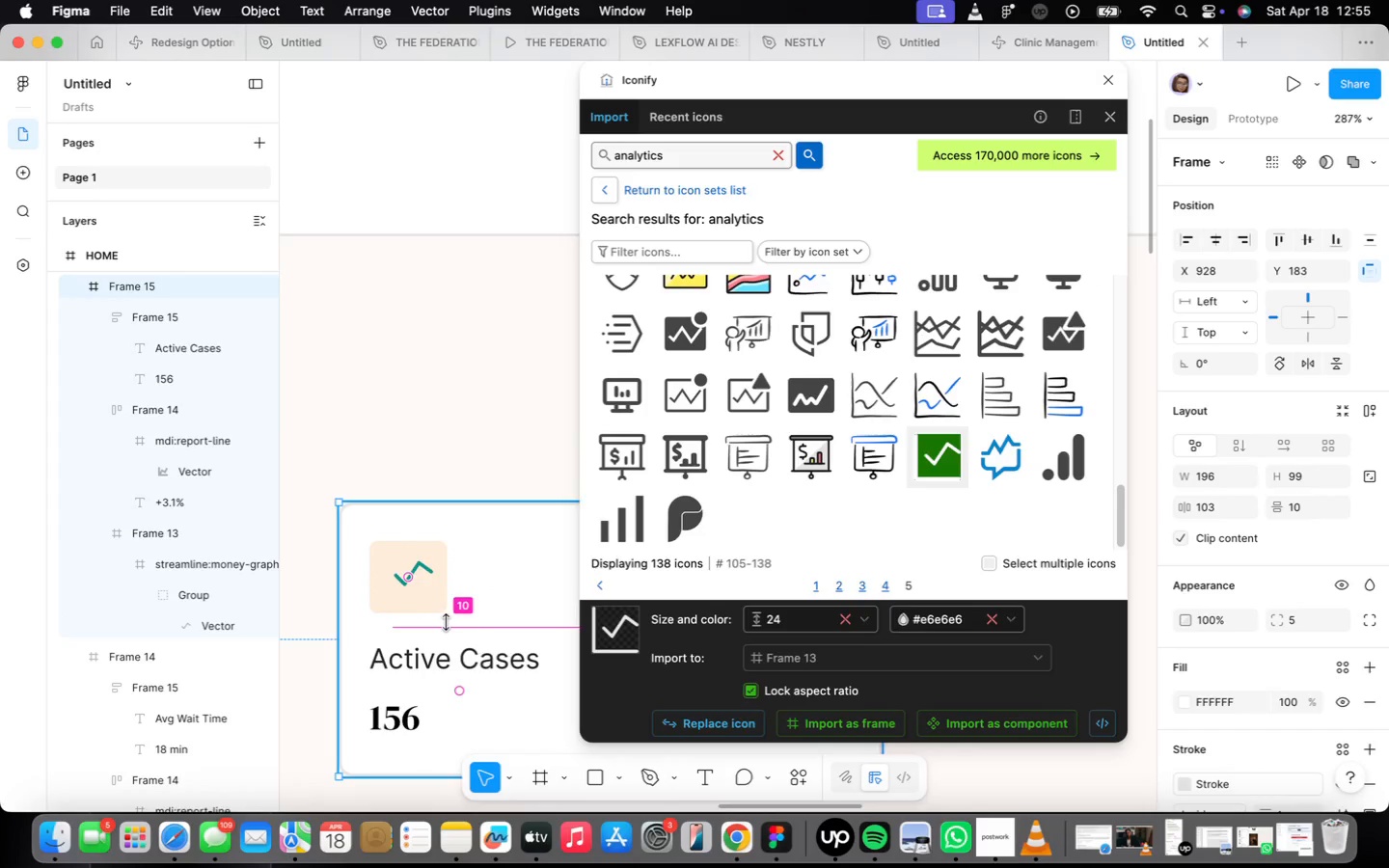 
scroll: coordinate [448, 626], scroll_direction: down, amount: 16.0
 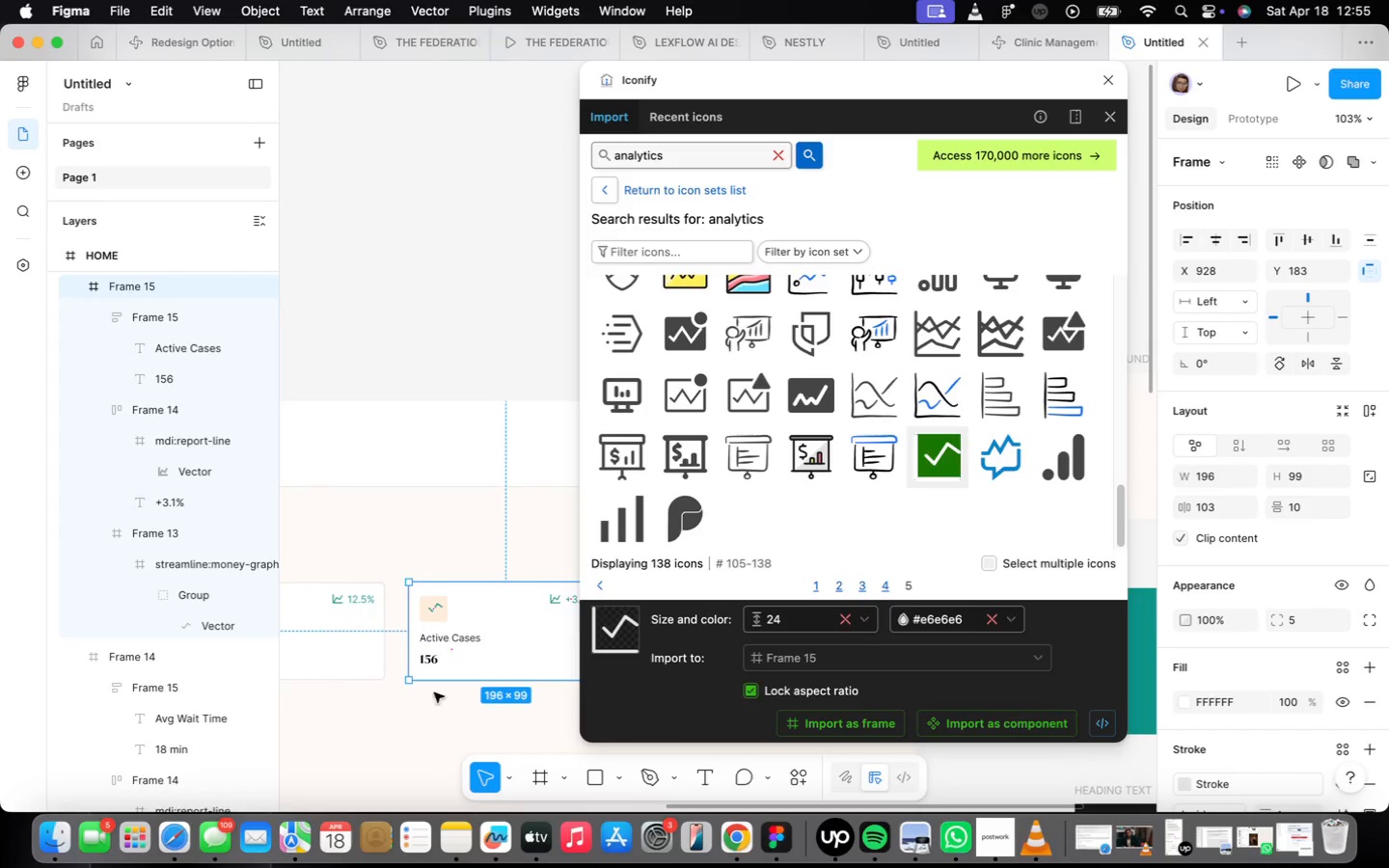 
left_click([421, 694])
 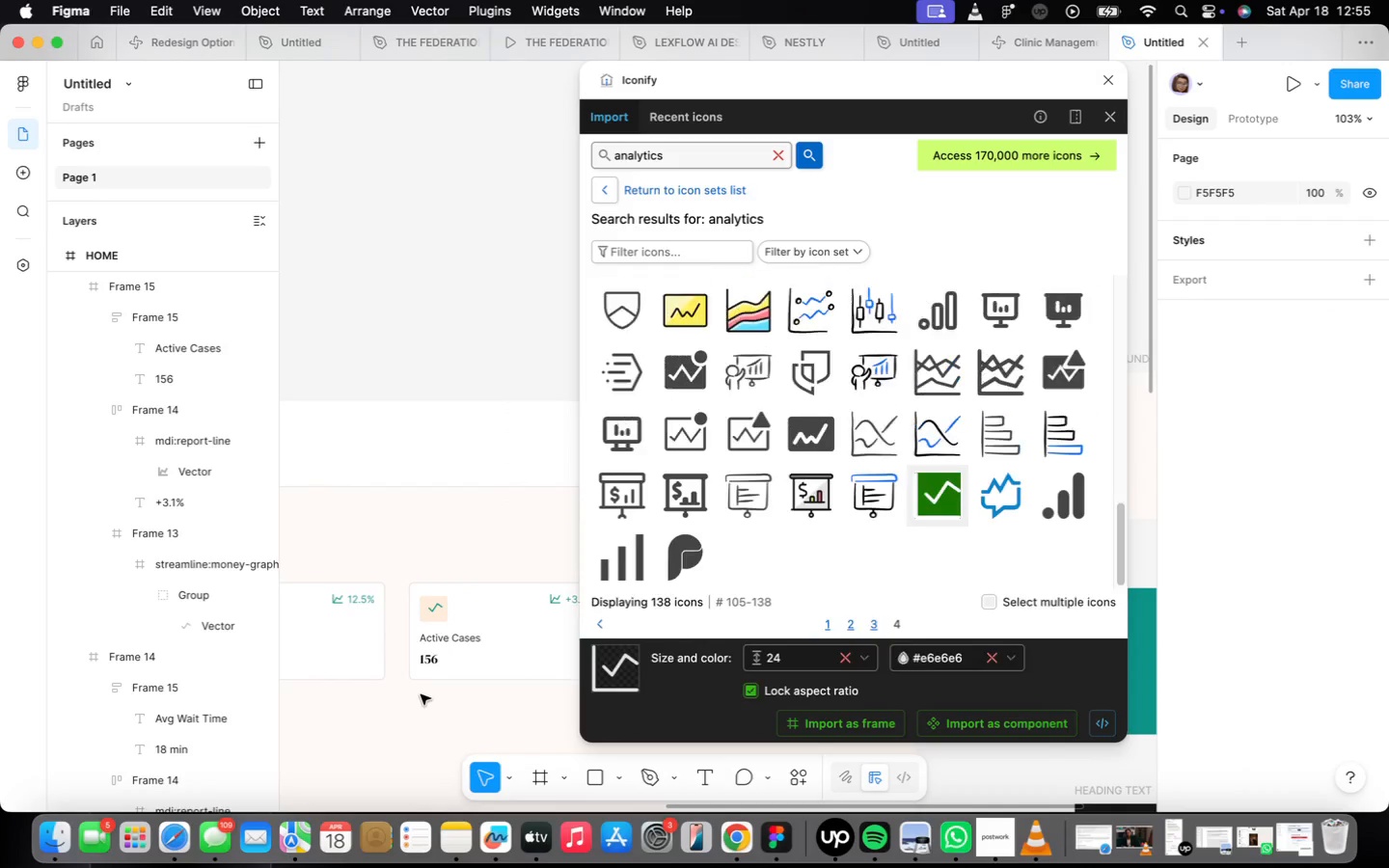 
scroll: coordinate [421, 694], scroll_direction: down, amount: 22.0
 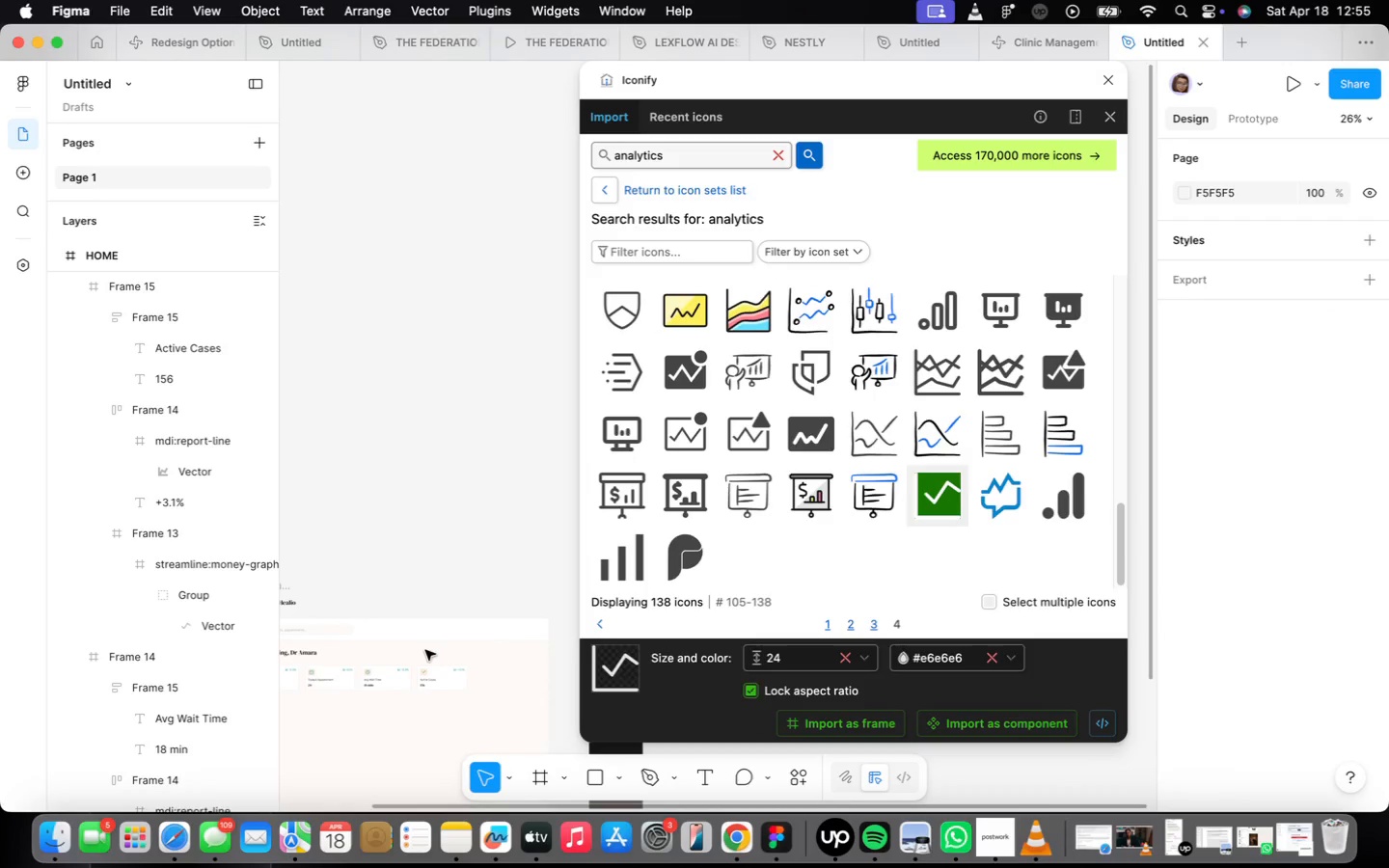 
wait(7.79)
 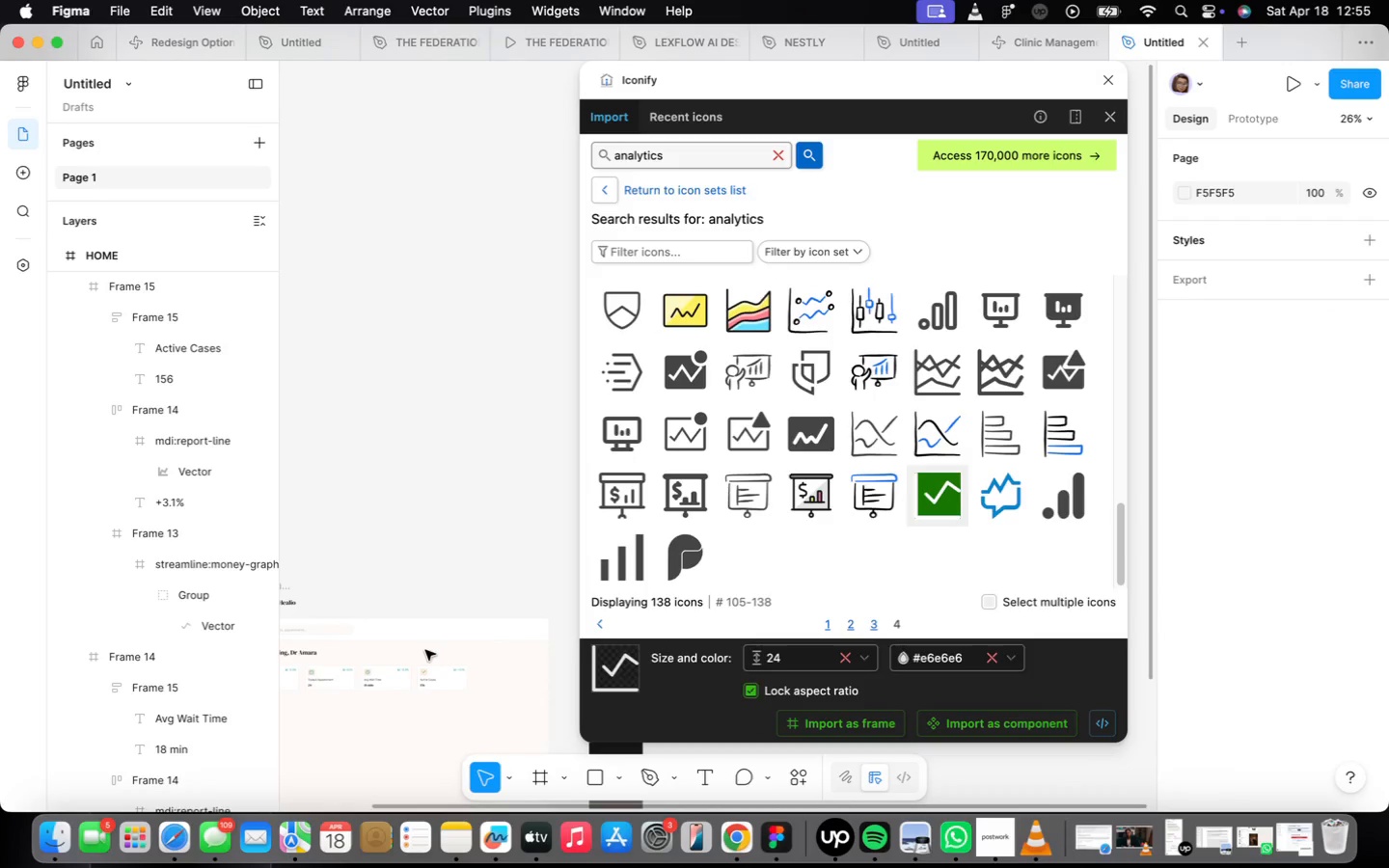 
scroll: coordinate [461, 609], scroll_direction: up, amount: 8.0
 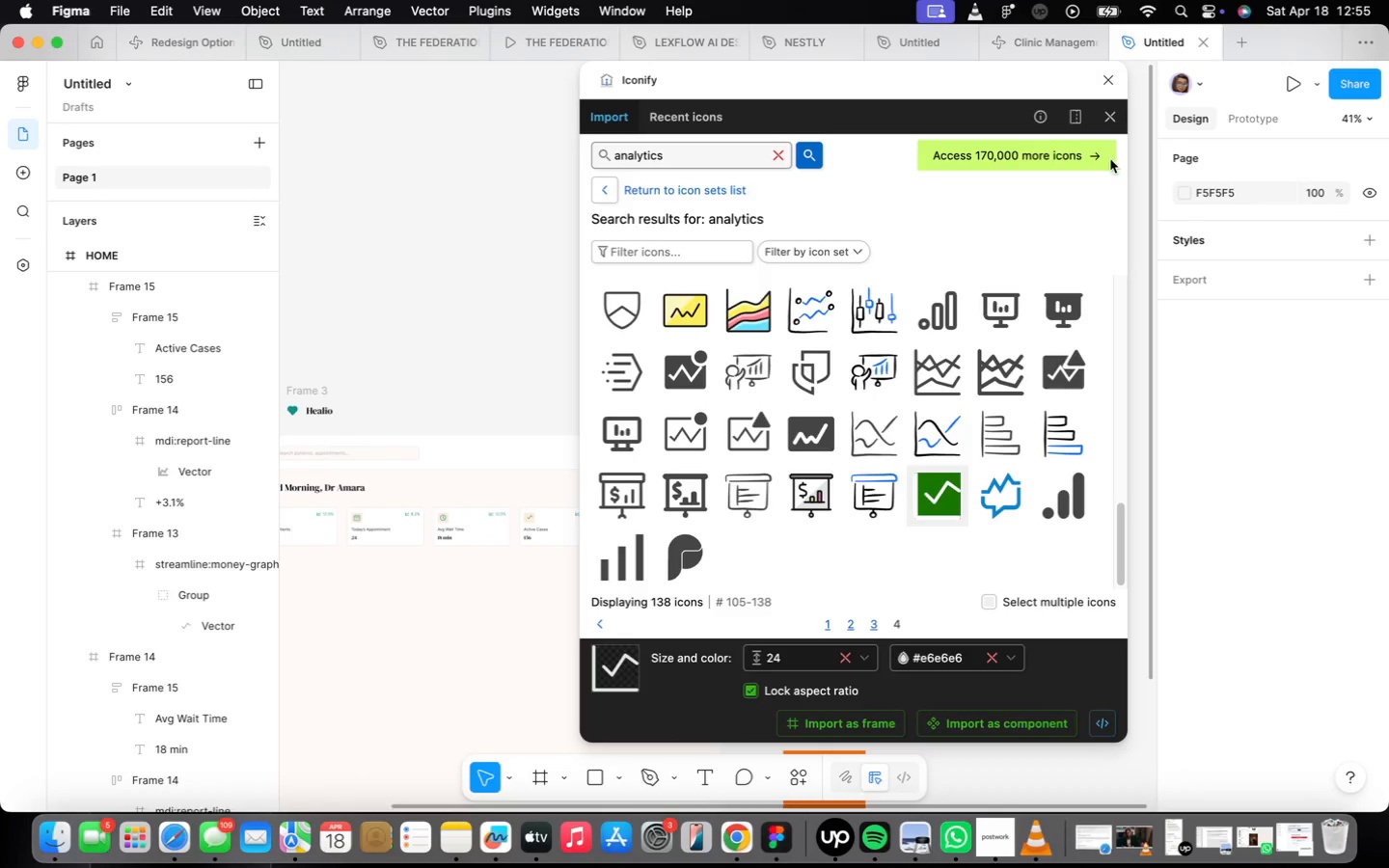 
left_click([1113, 86])
 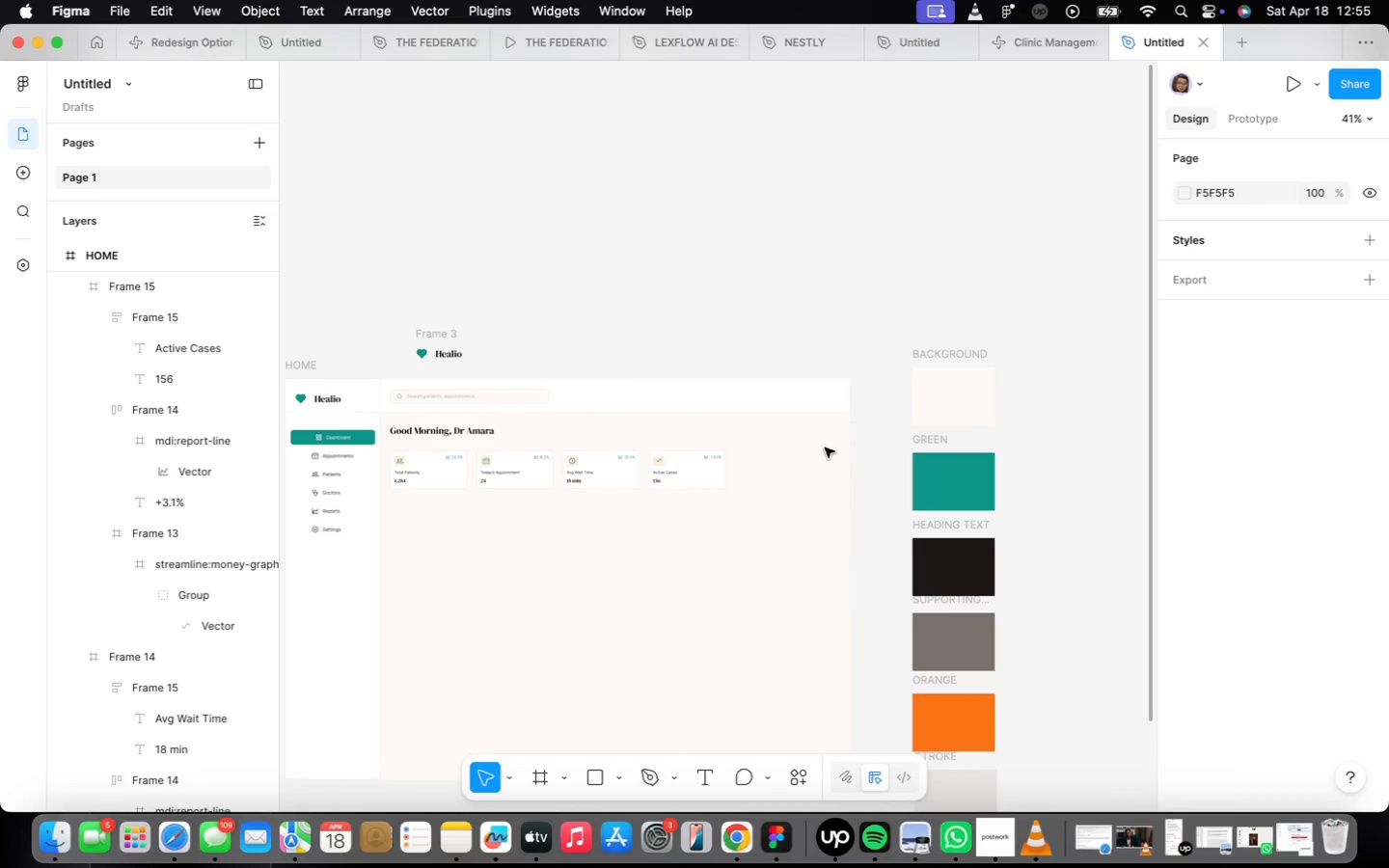 
left_click([827, 422])
 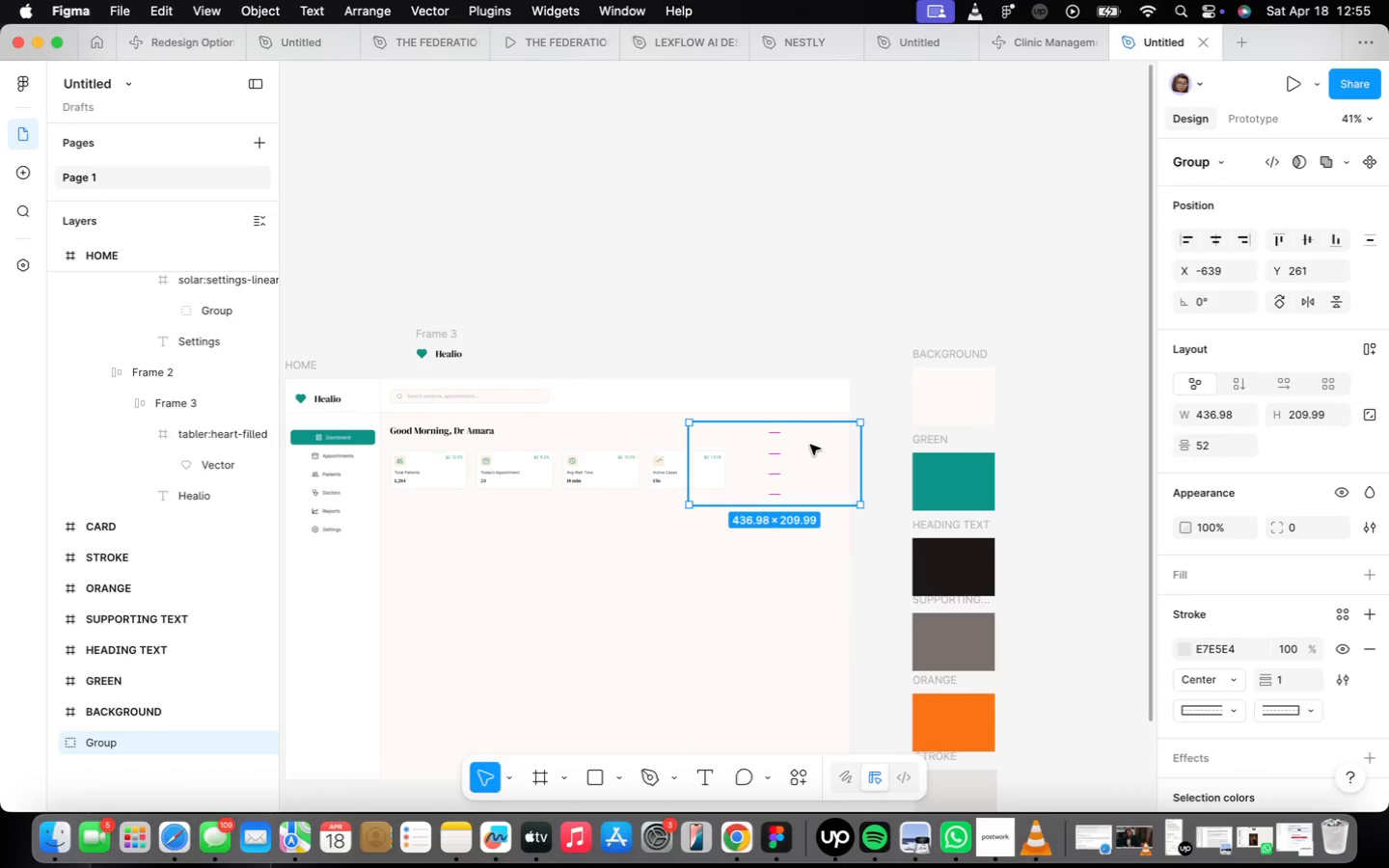 
left_click_drag(start_coordinate=[809, 449], to_coordinate=[942, 255])
 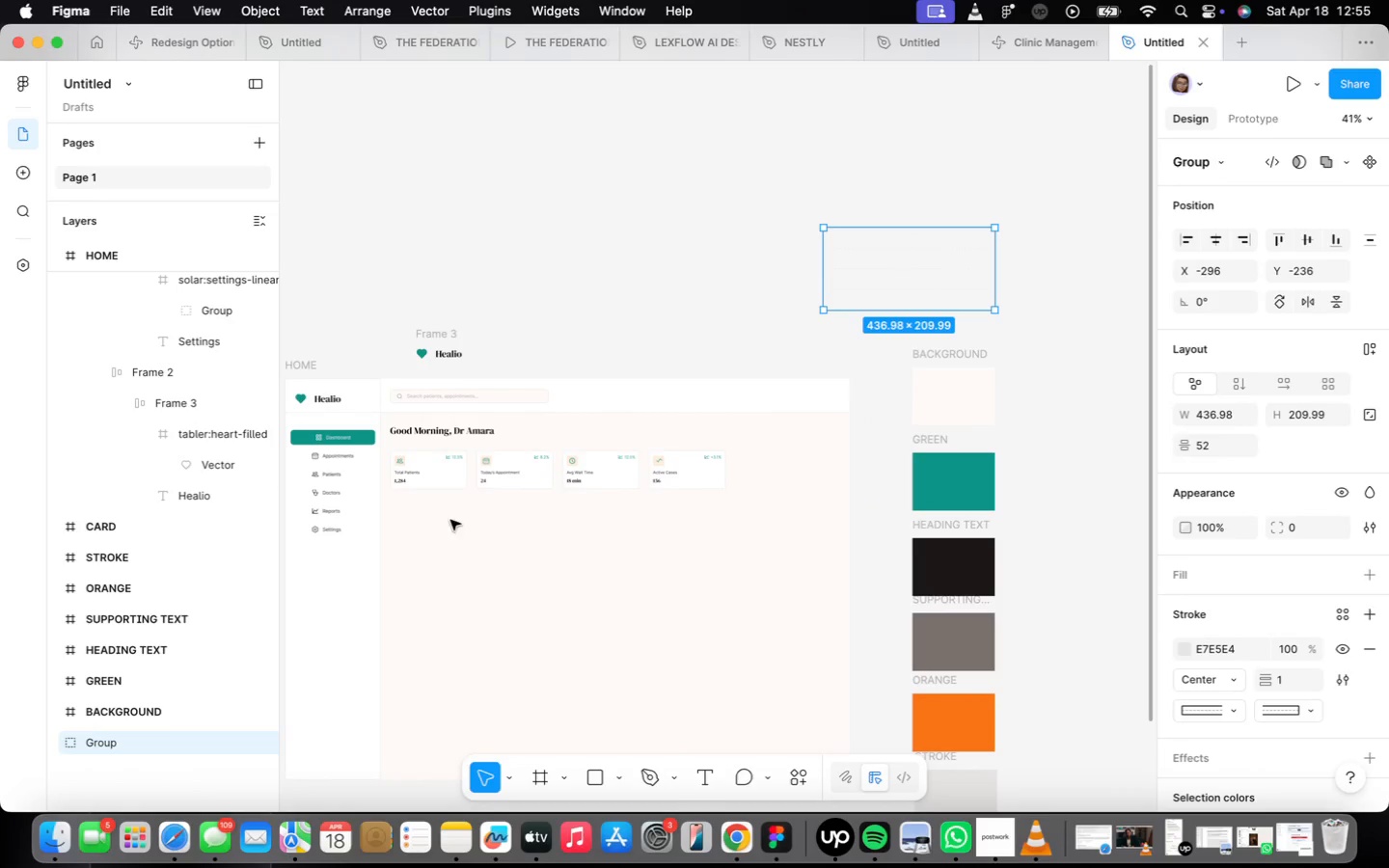 
left_click([449, 476])
 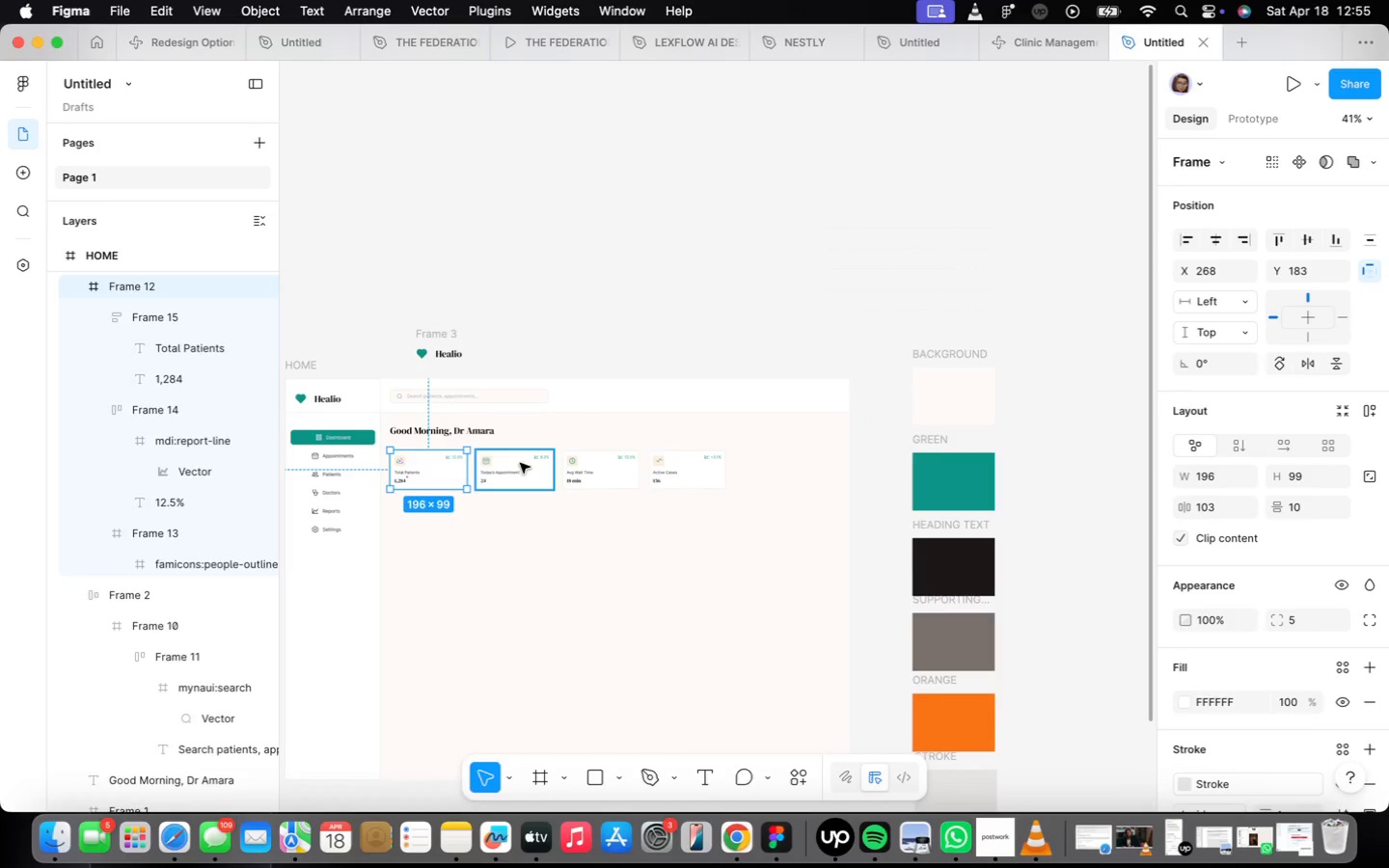 
hold_key(key=ShiftLeft, duration=1.65)
left_click([628, 468])
 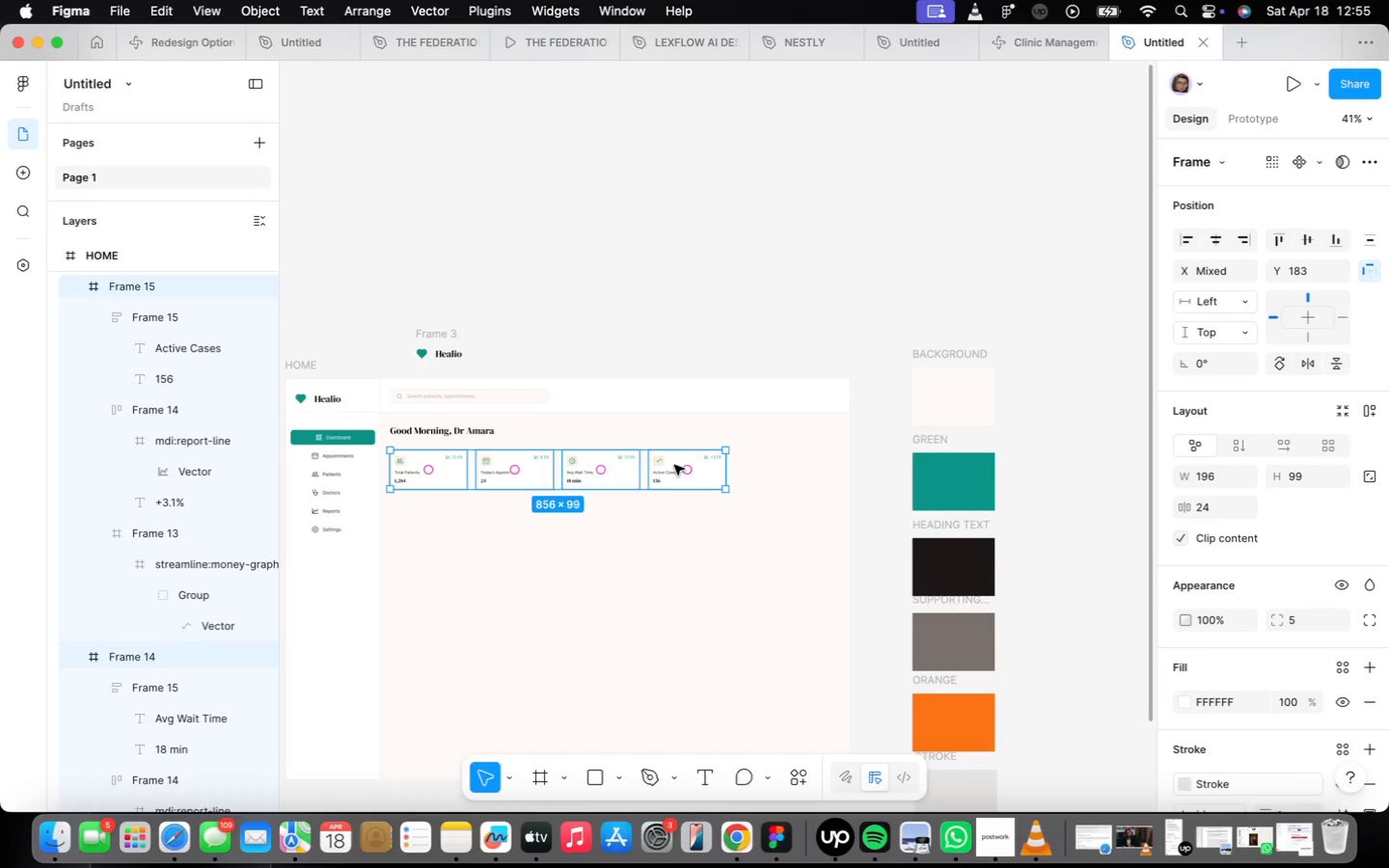 
key(Shift+ShiftLeft)
 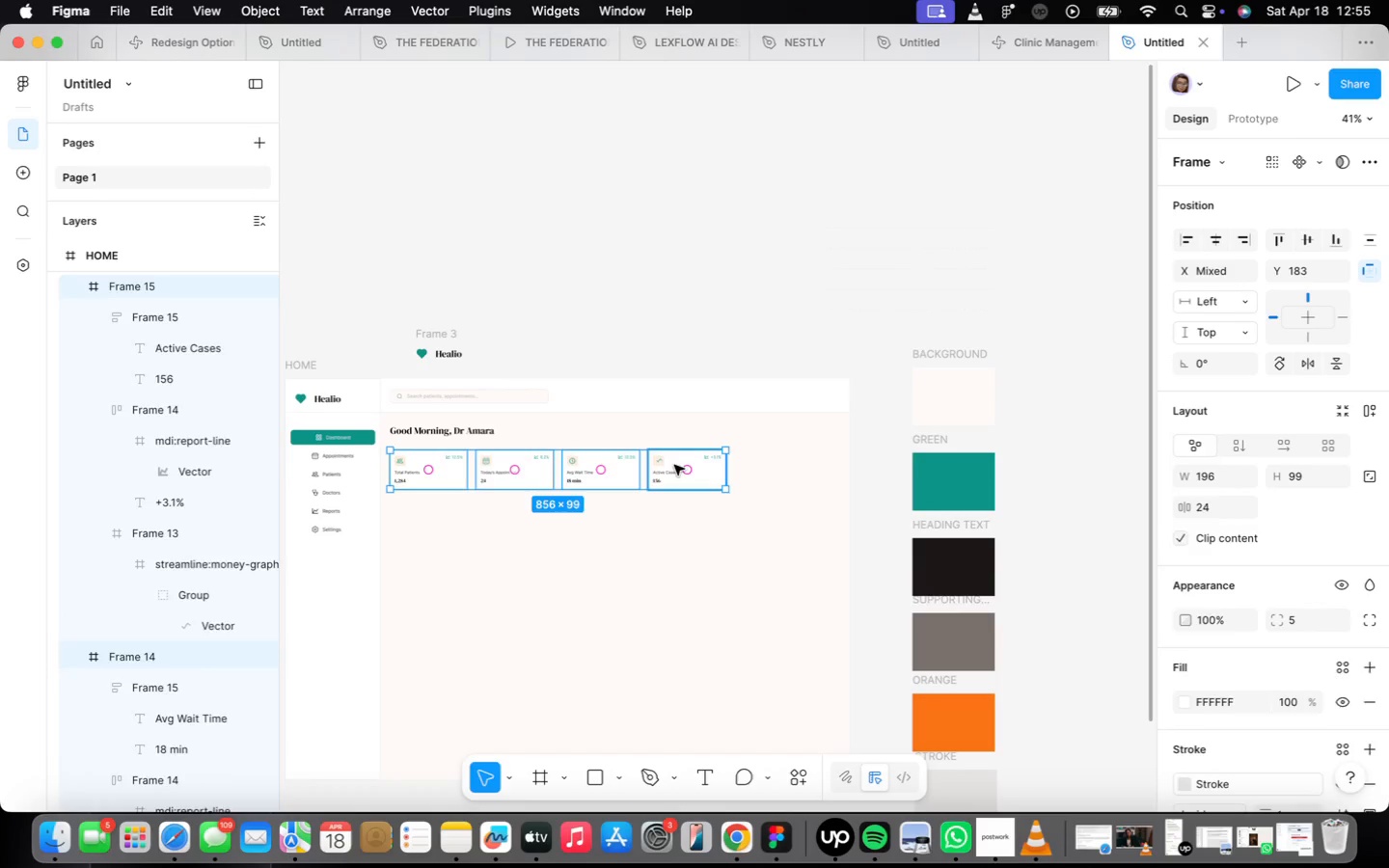 
key(Shift+A)
 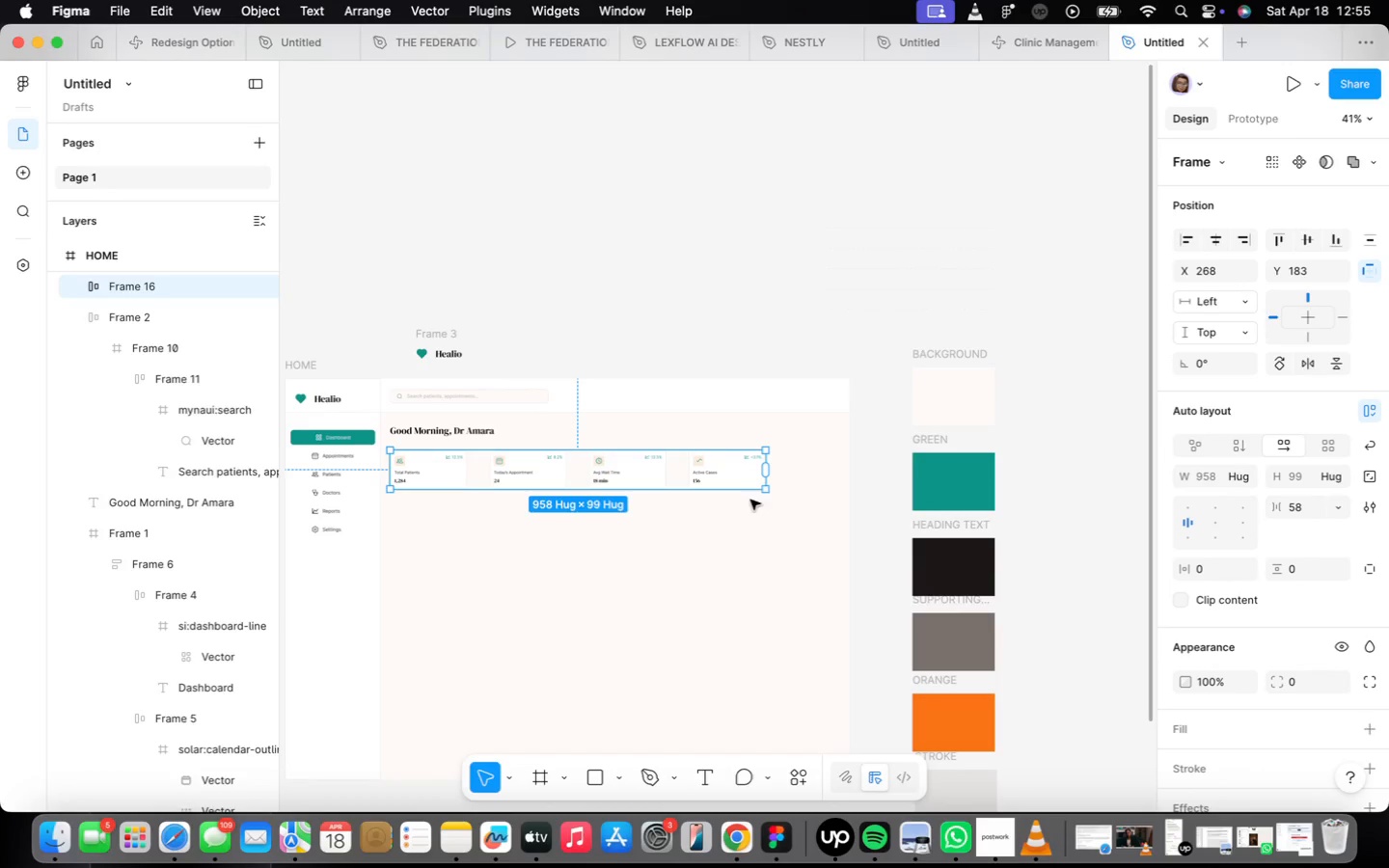 
left_click([1207, 243])
 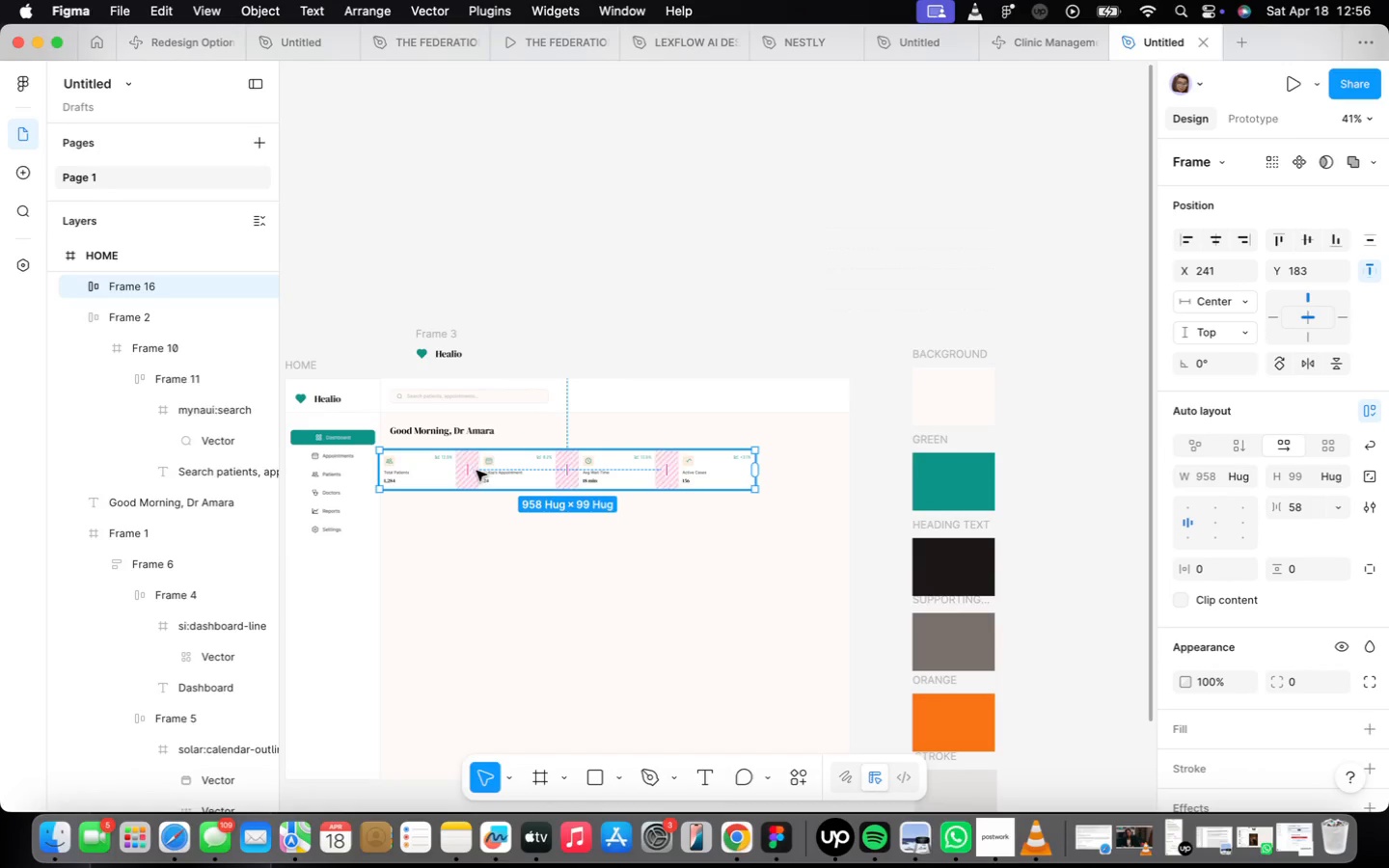 
left_click_drag(start_coordinate=[497, 475], to_coordinate=[508, 474])
 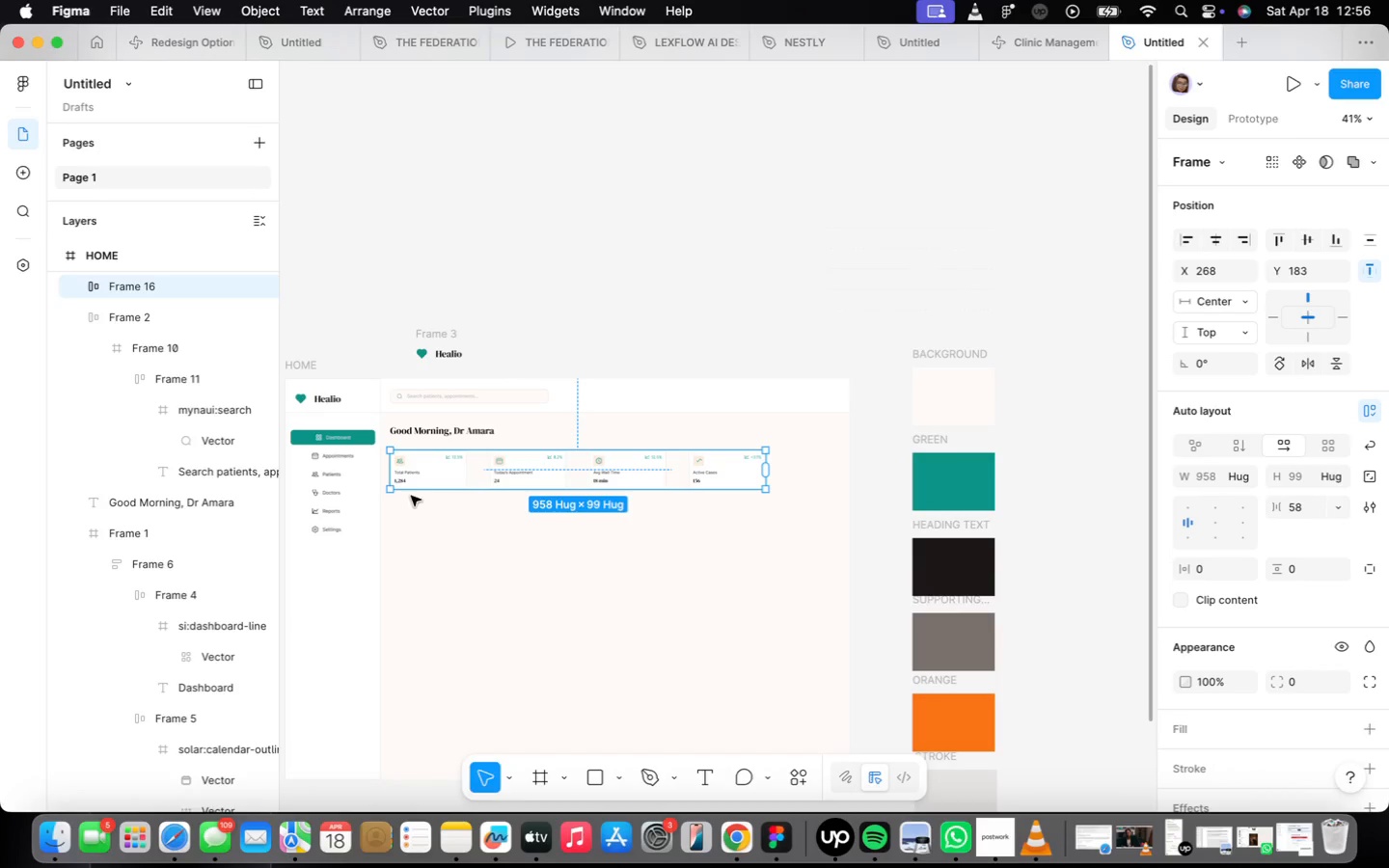 
left_click([480, 442])
 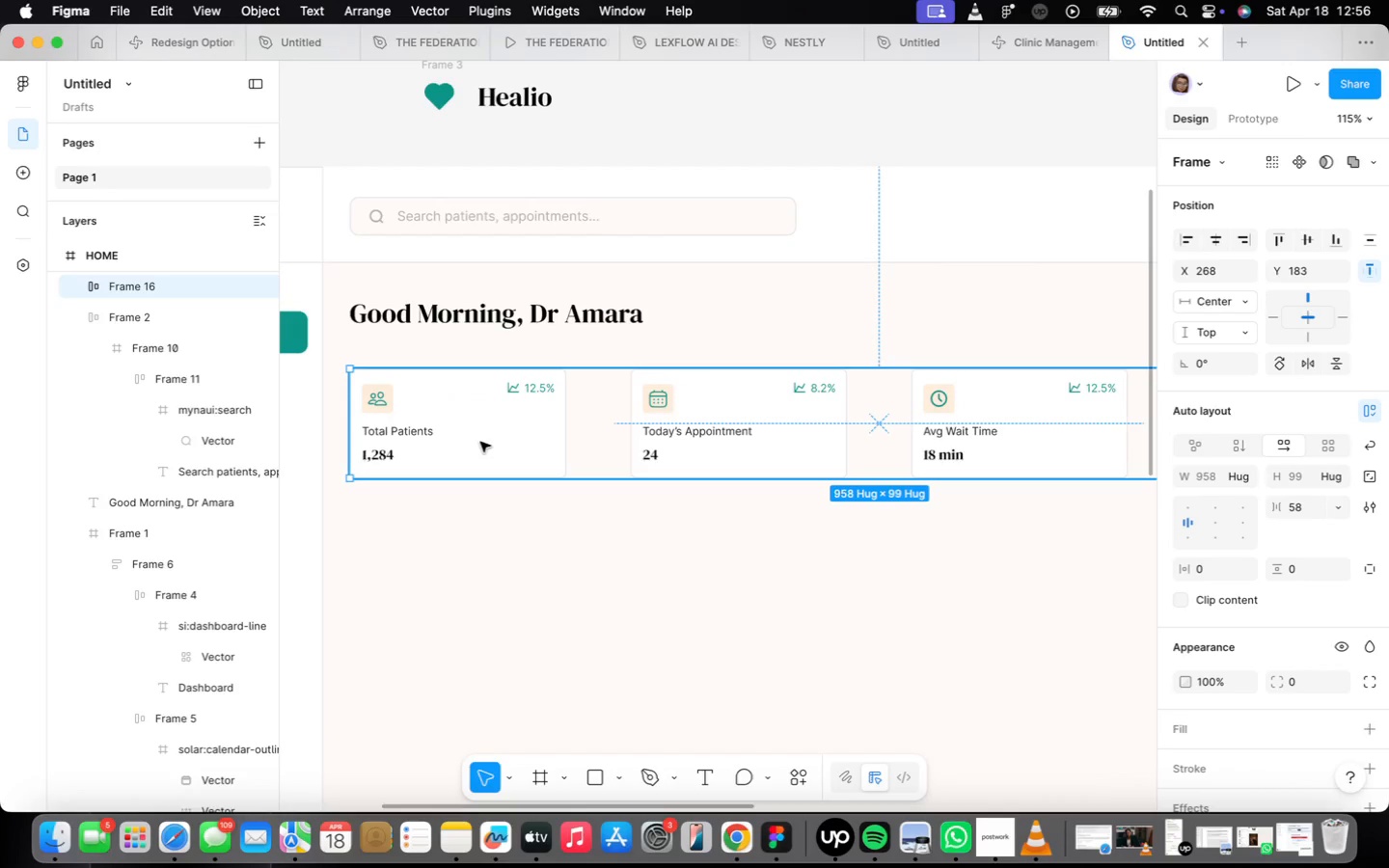 
scroll: coordinate [413, 495], scroll_direction: up, amount: 16.0
 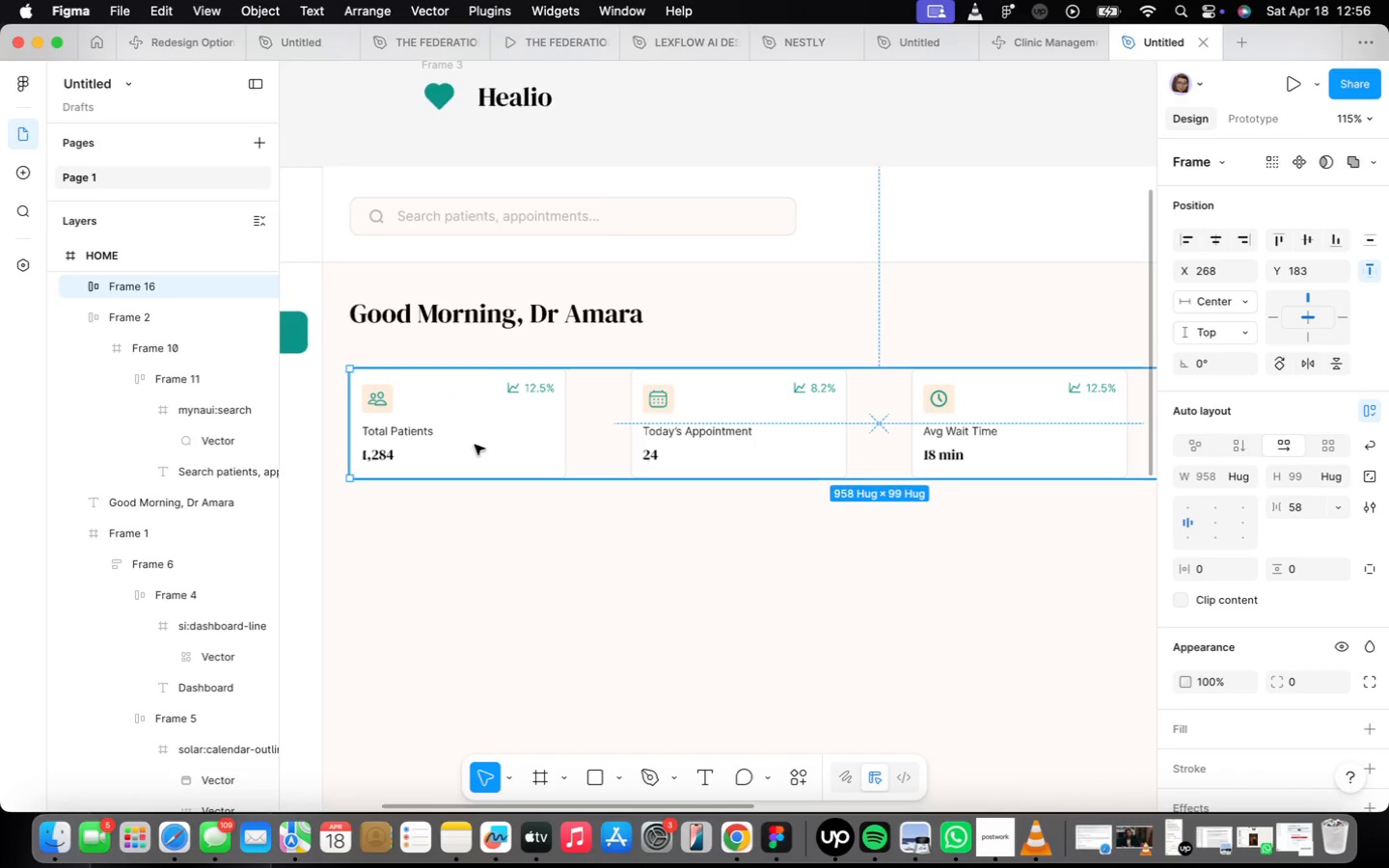 
double_click([480, 442])
 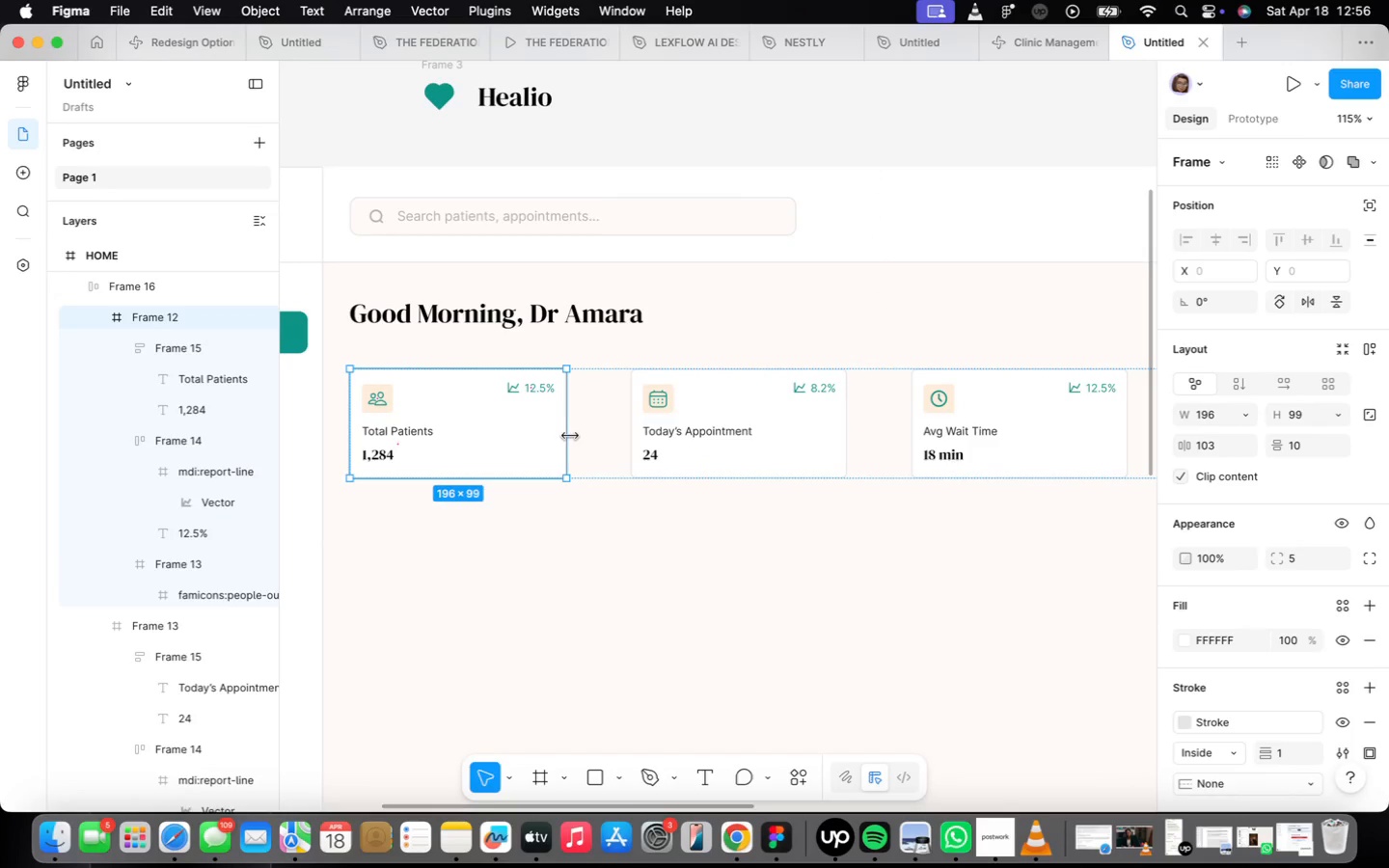 
left_click_drag(start_coordinate=[570, 436], to_coordinate=[617, 427])
 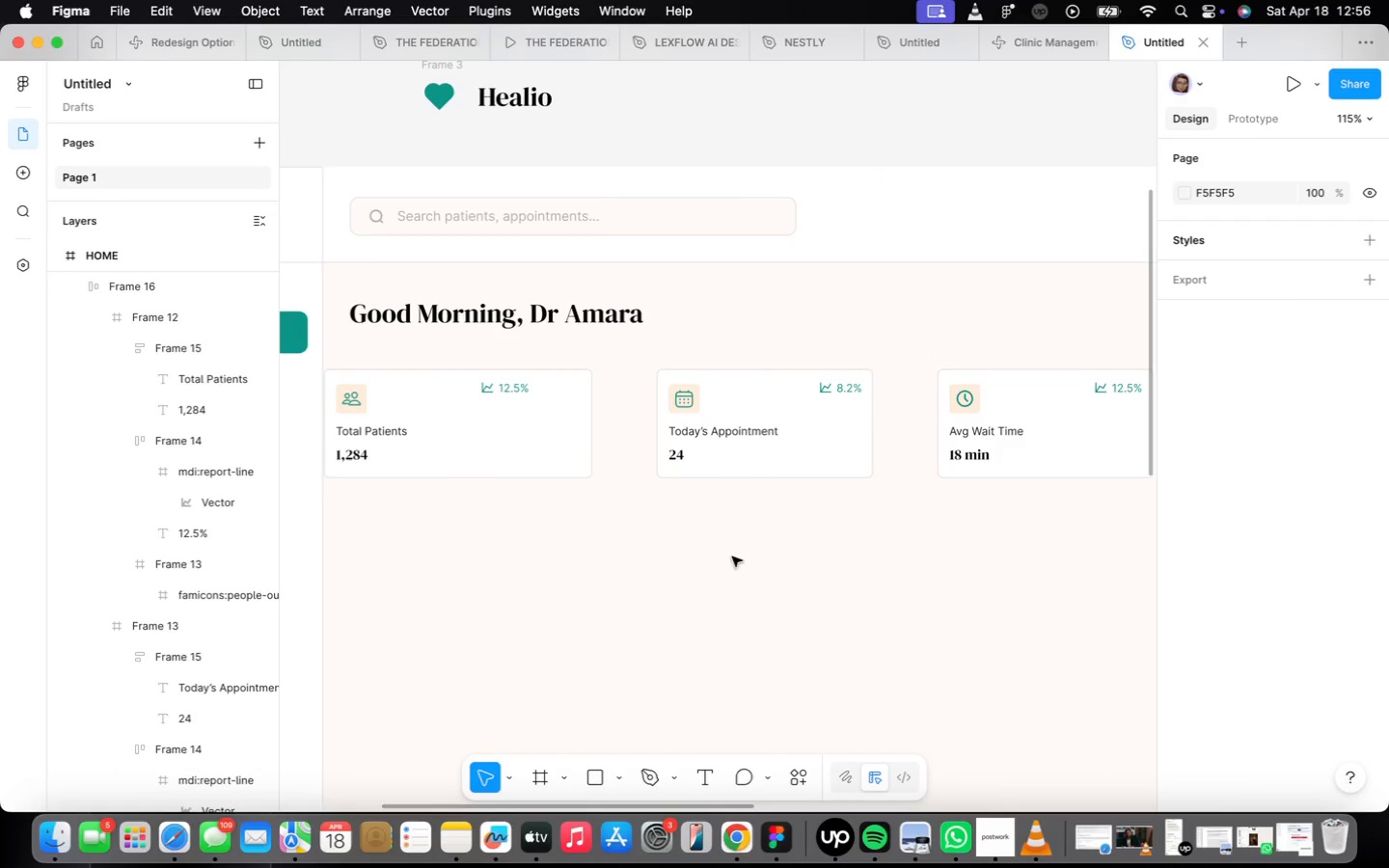 
double_click([668, 453])
 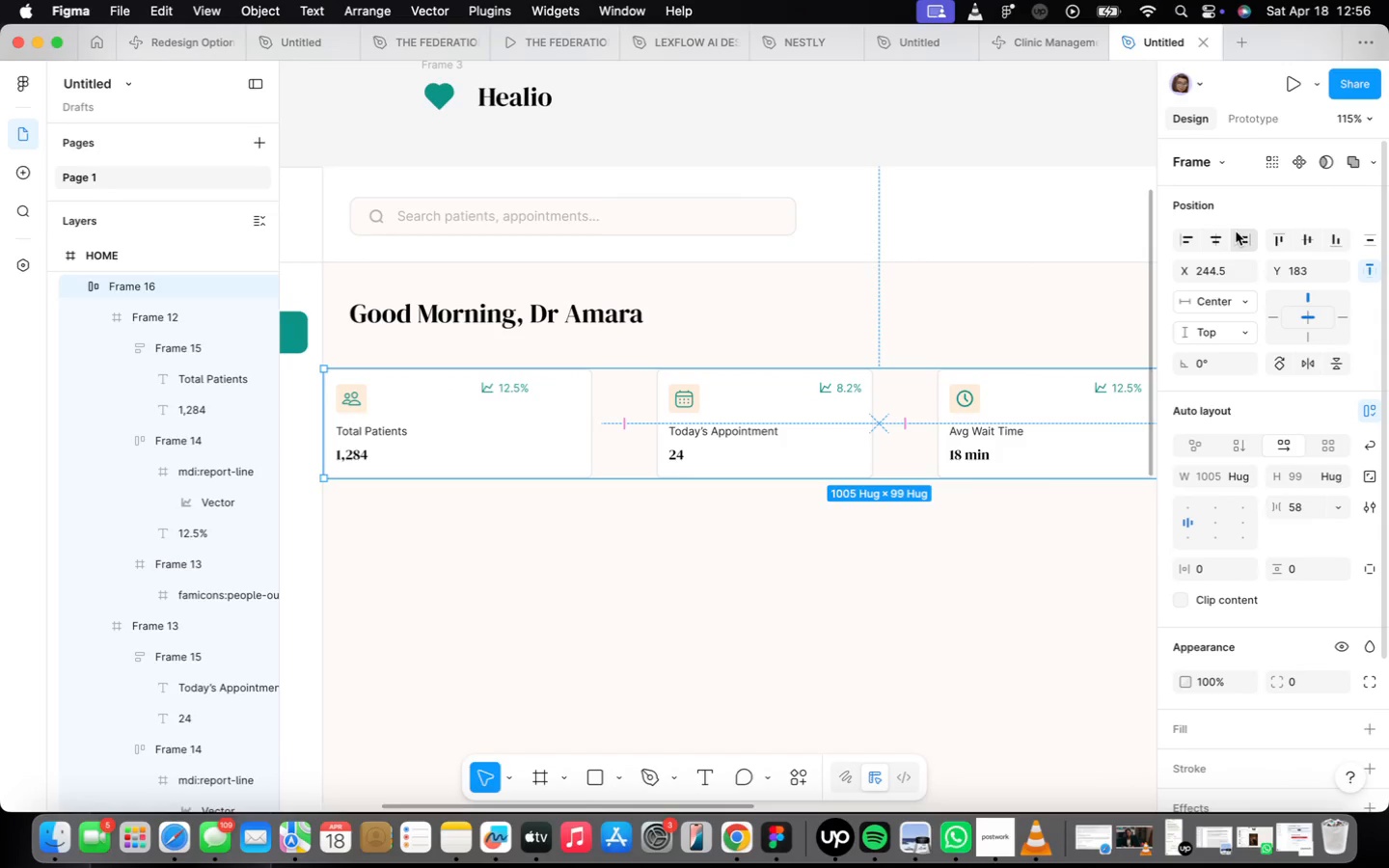 
left_click([1223, 239])
 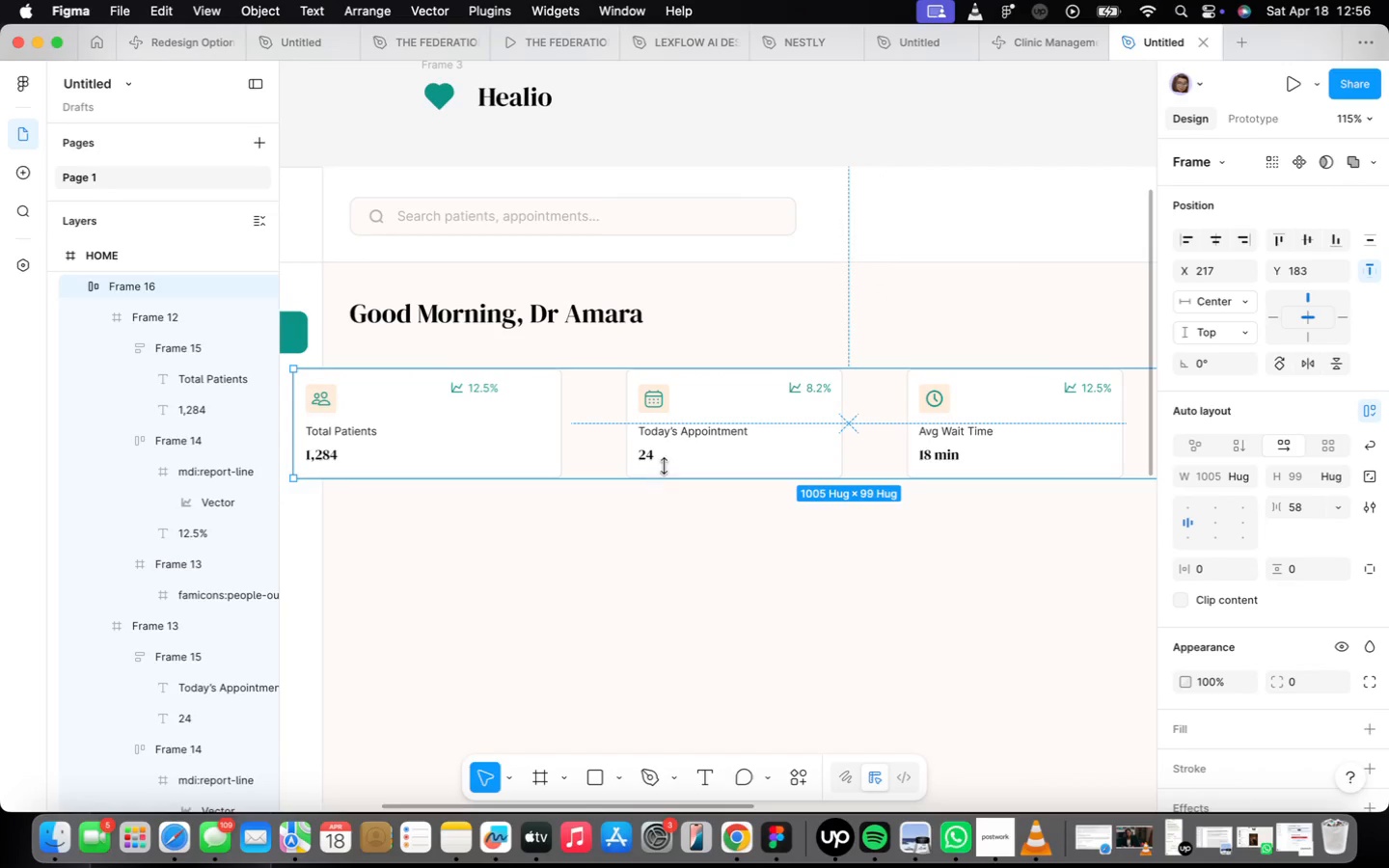 
left_click_drag(start_coordinate=[677, 442], to_coordinate=[735, 434])
 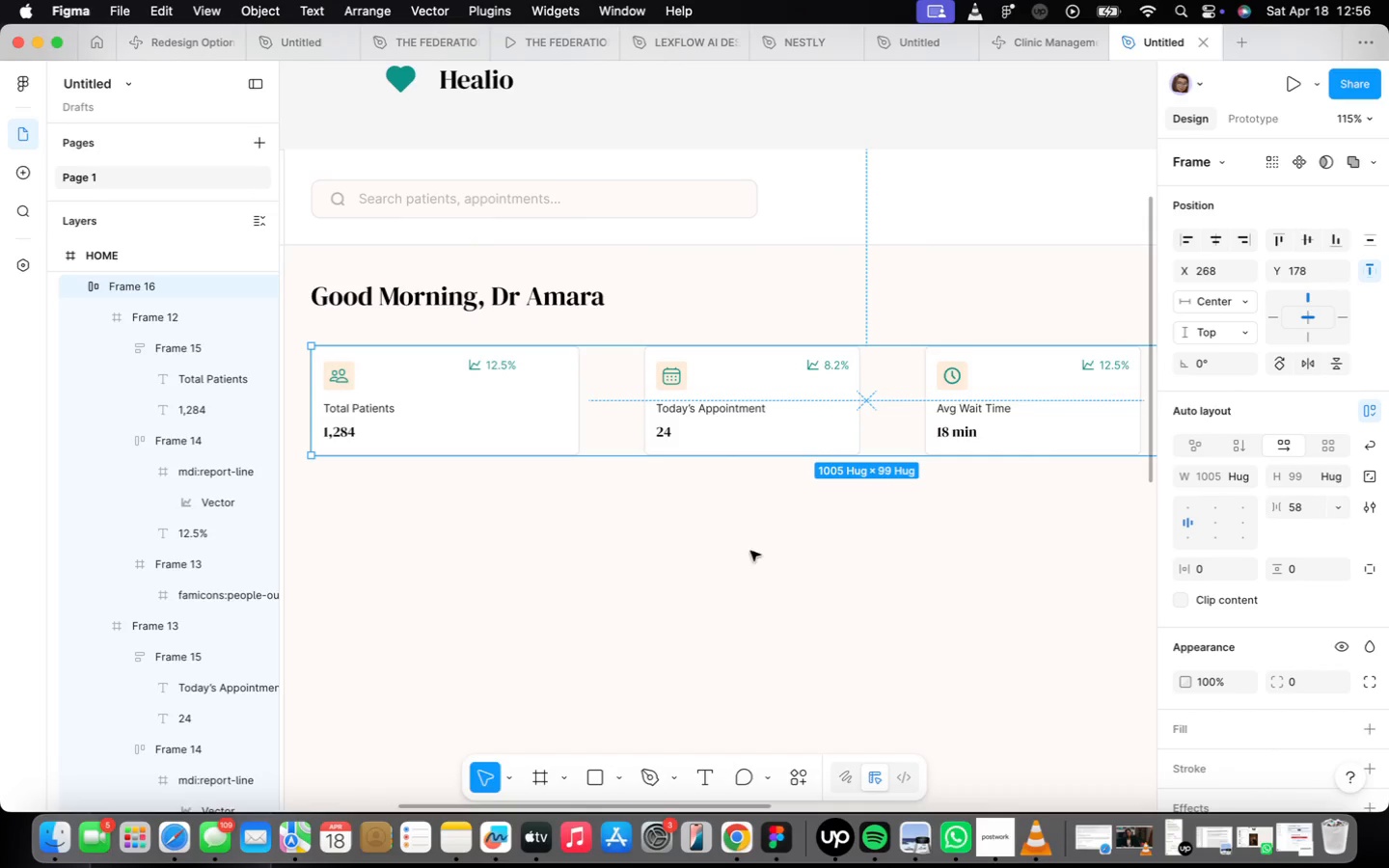 
scroll: coordinate [749, 544], scroll_direction: down, amount: 4.0
 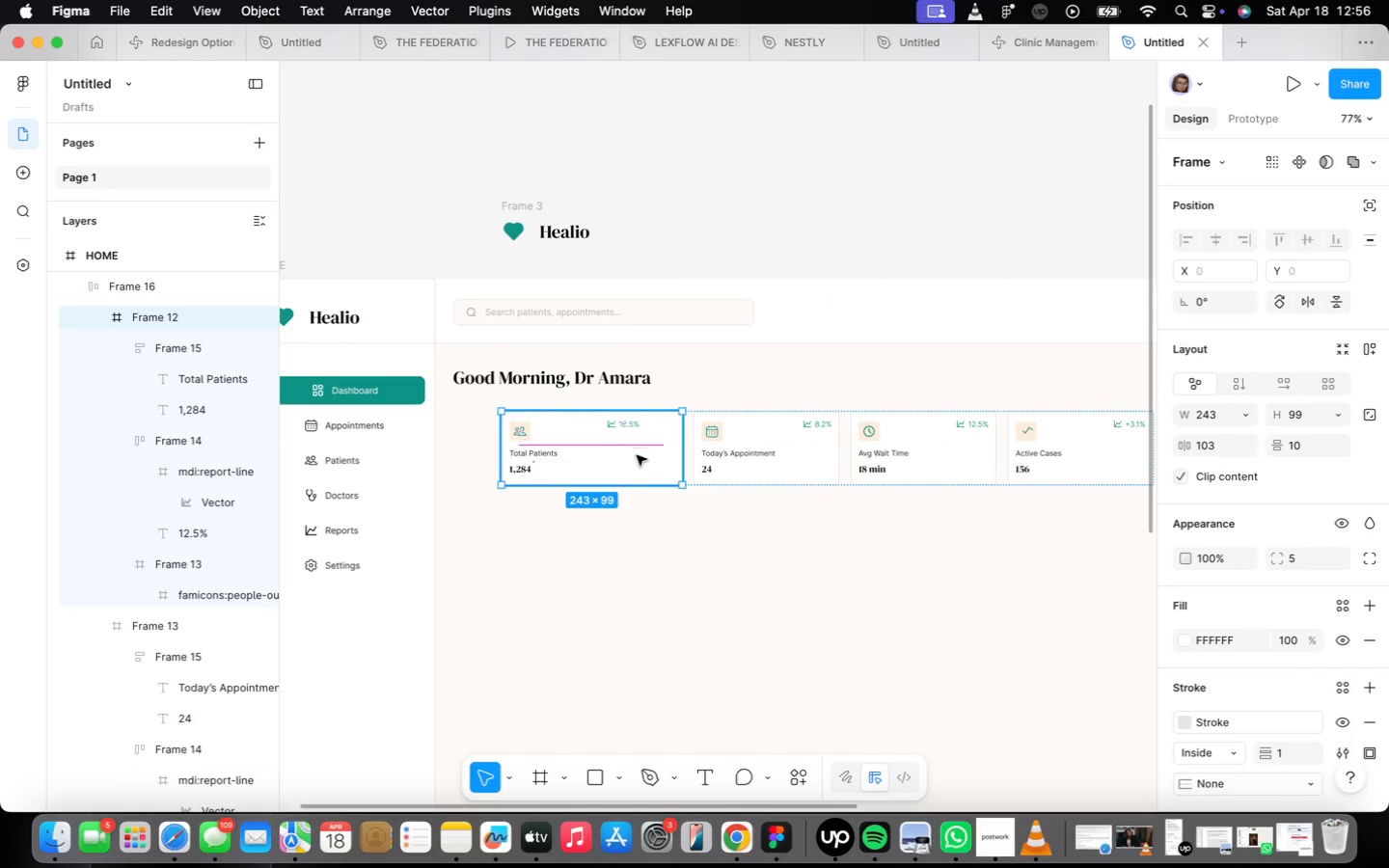 
left_click([655, 436])
 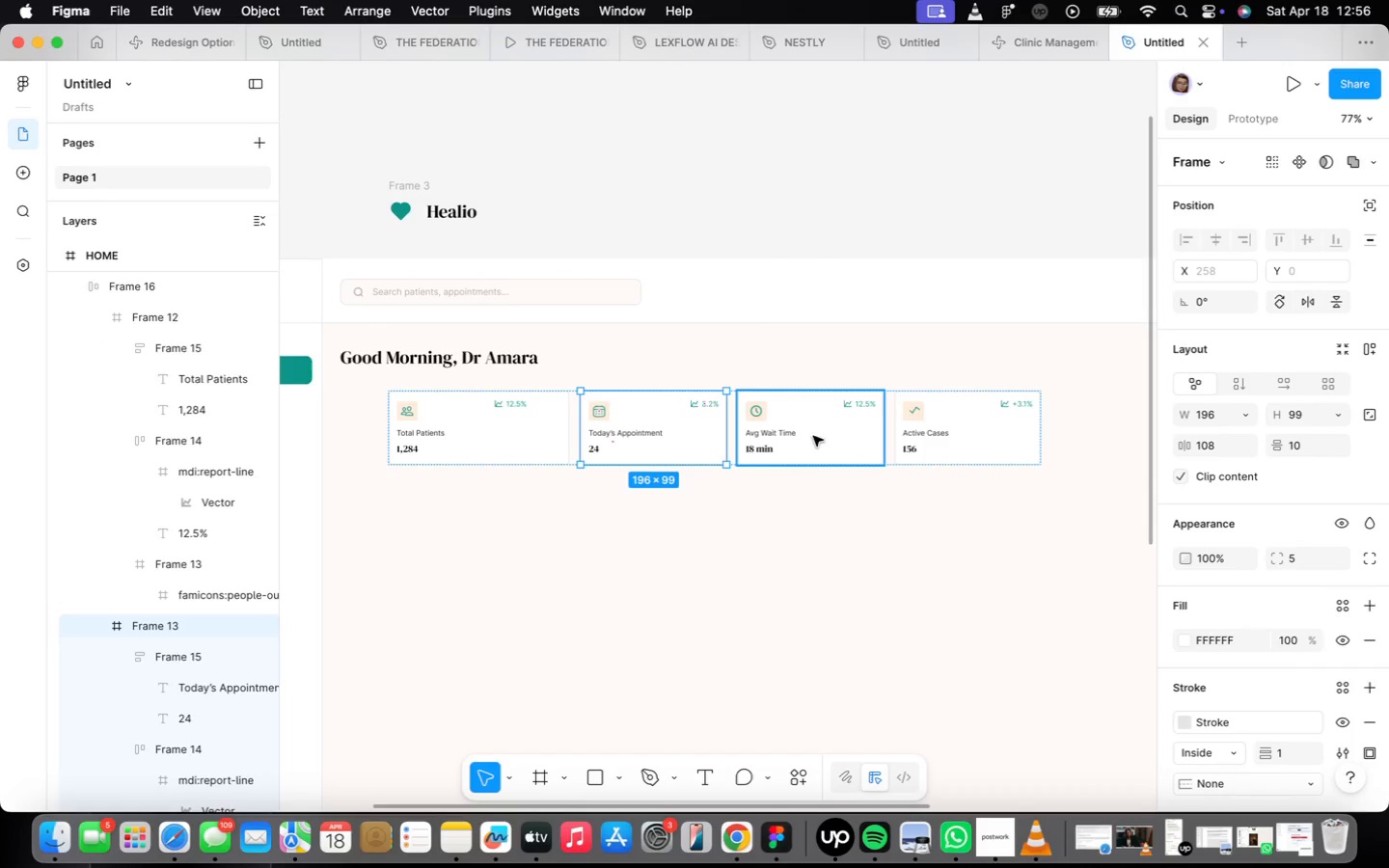 
hold_key(key=ShiftLeft, duration=0.97)
double_click([967, 423])
 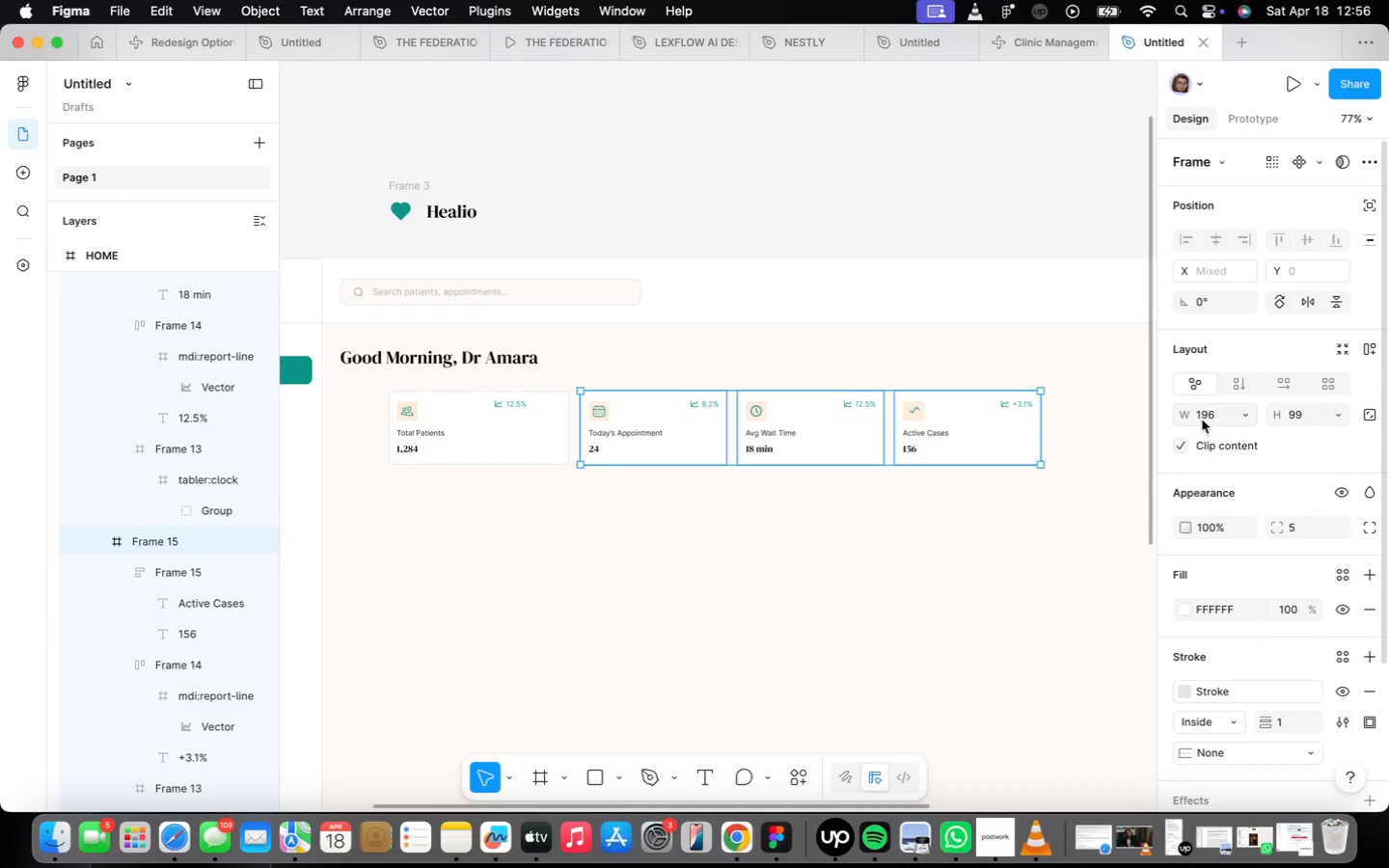 
left_click([1227, 415])
 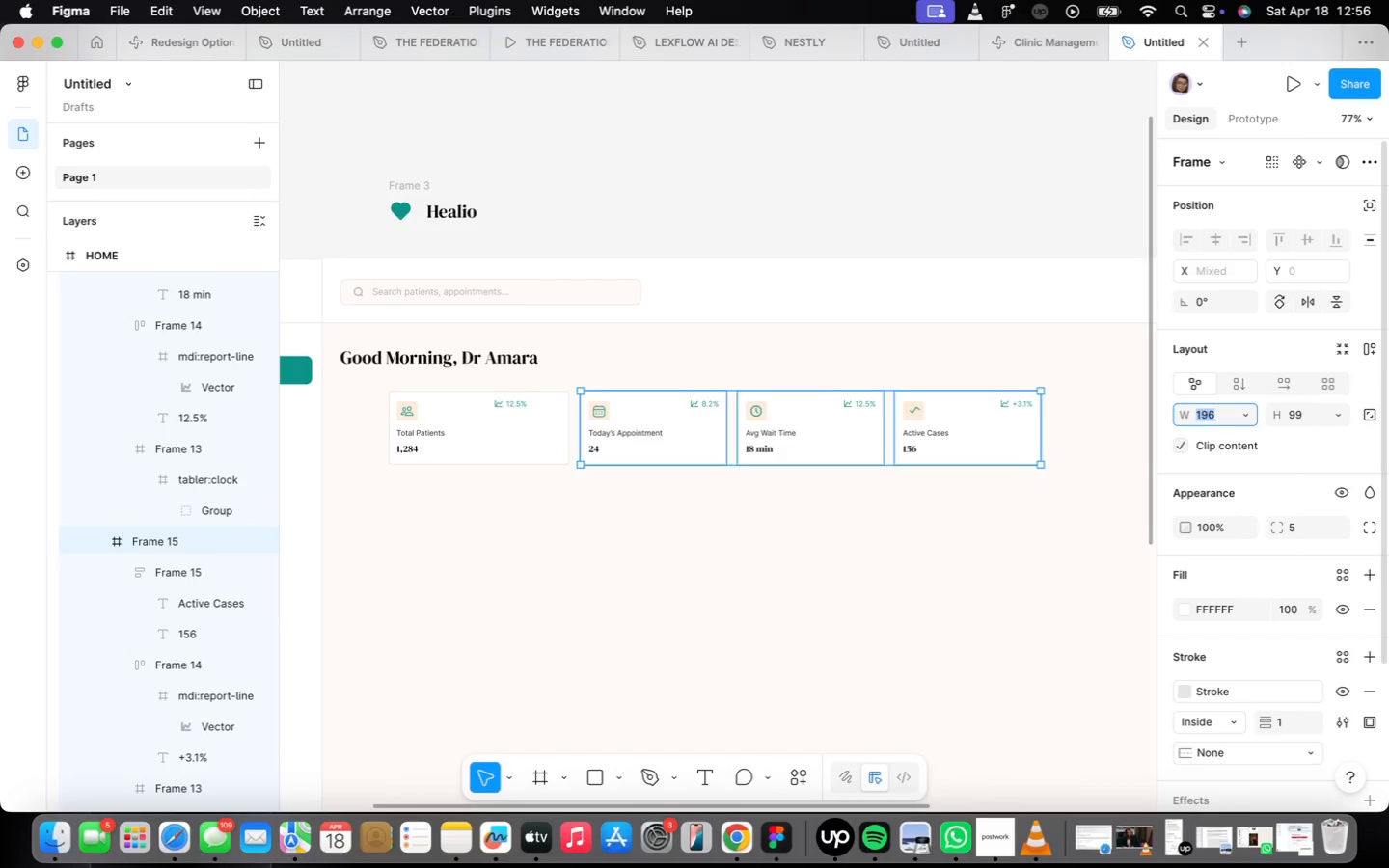 
type(243)
 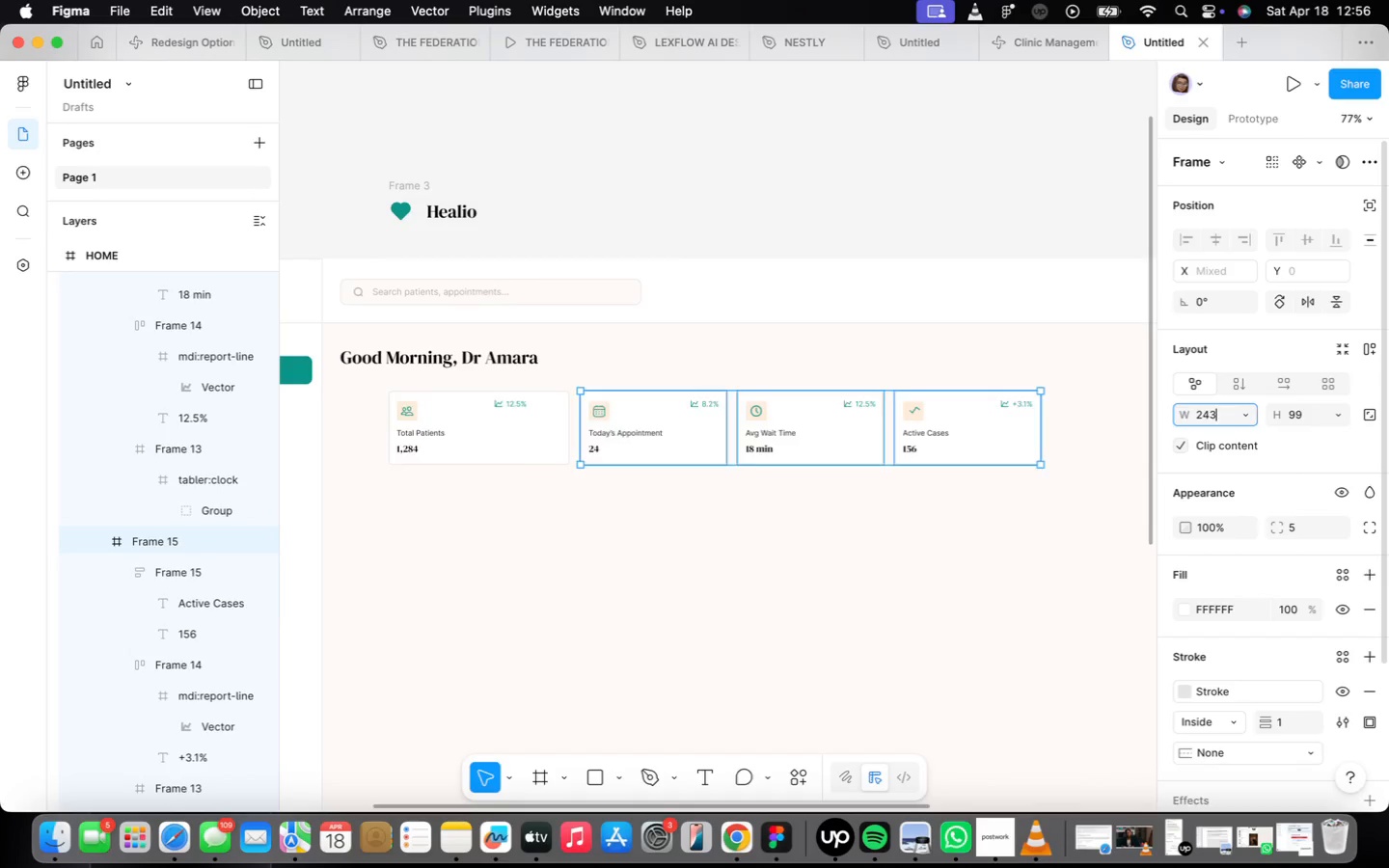 
key(Enter)
 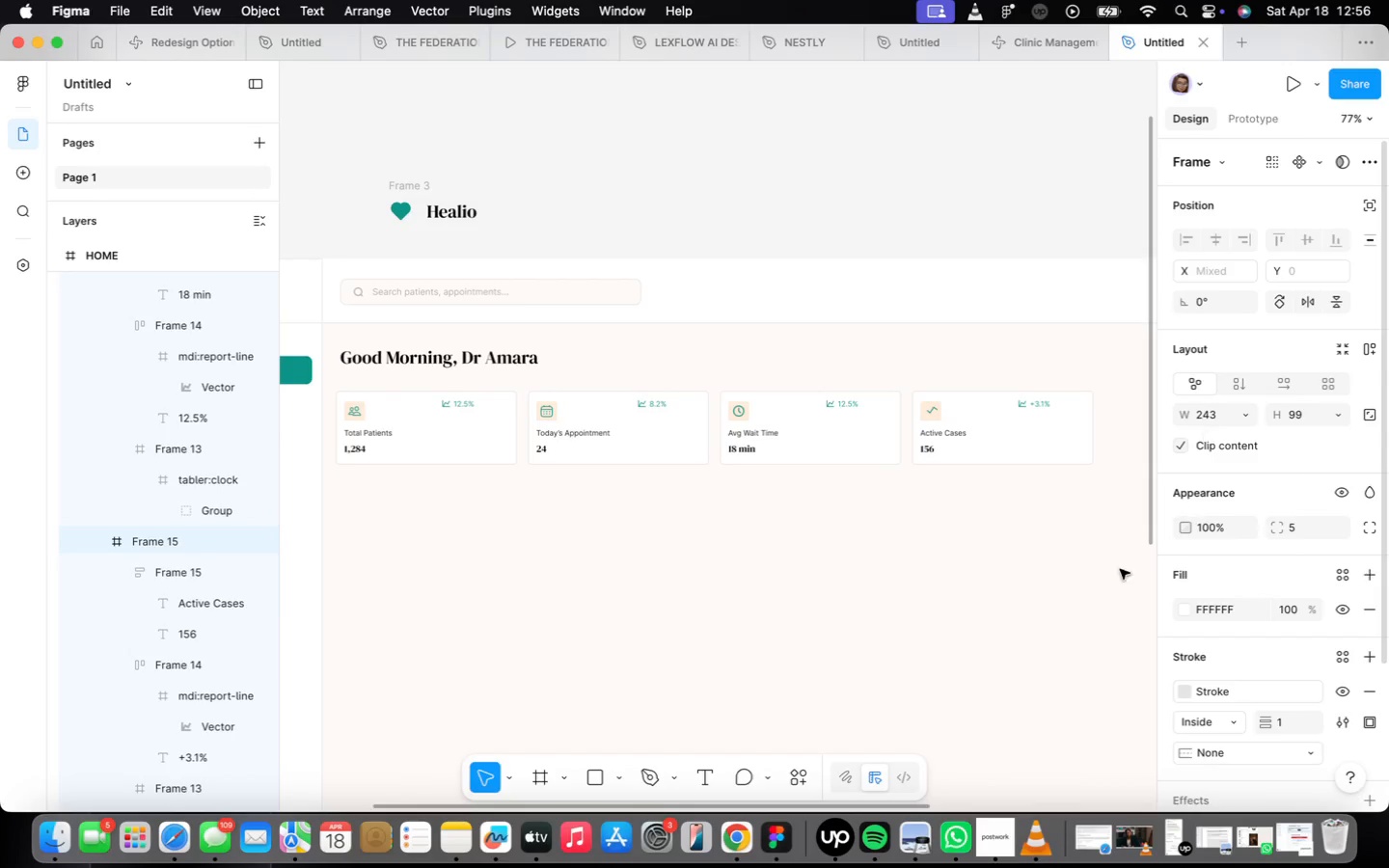 
left_click([1013, 605])
 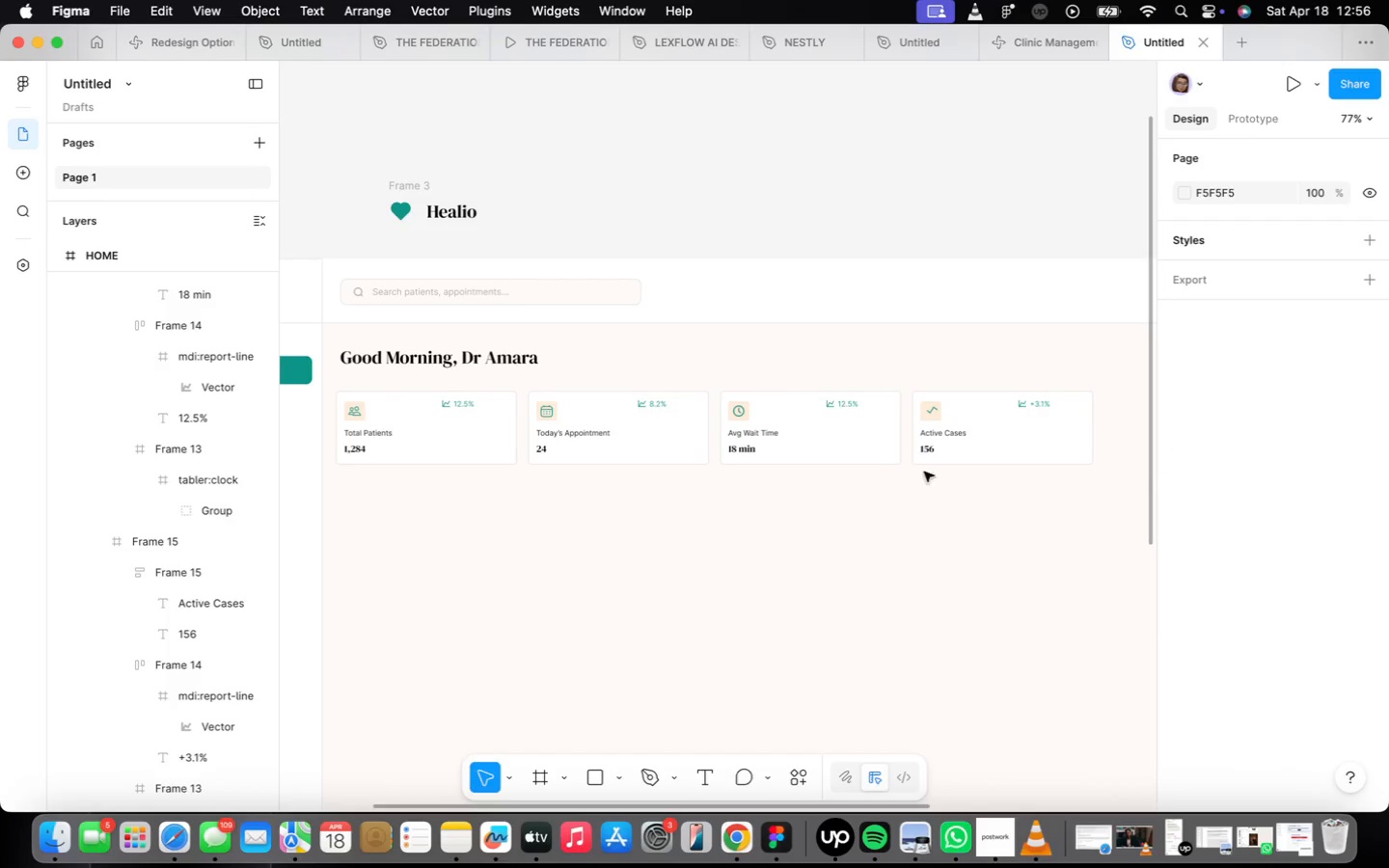 
left_click([901, 456])
 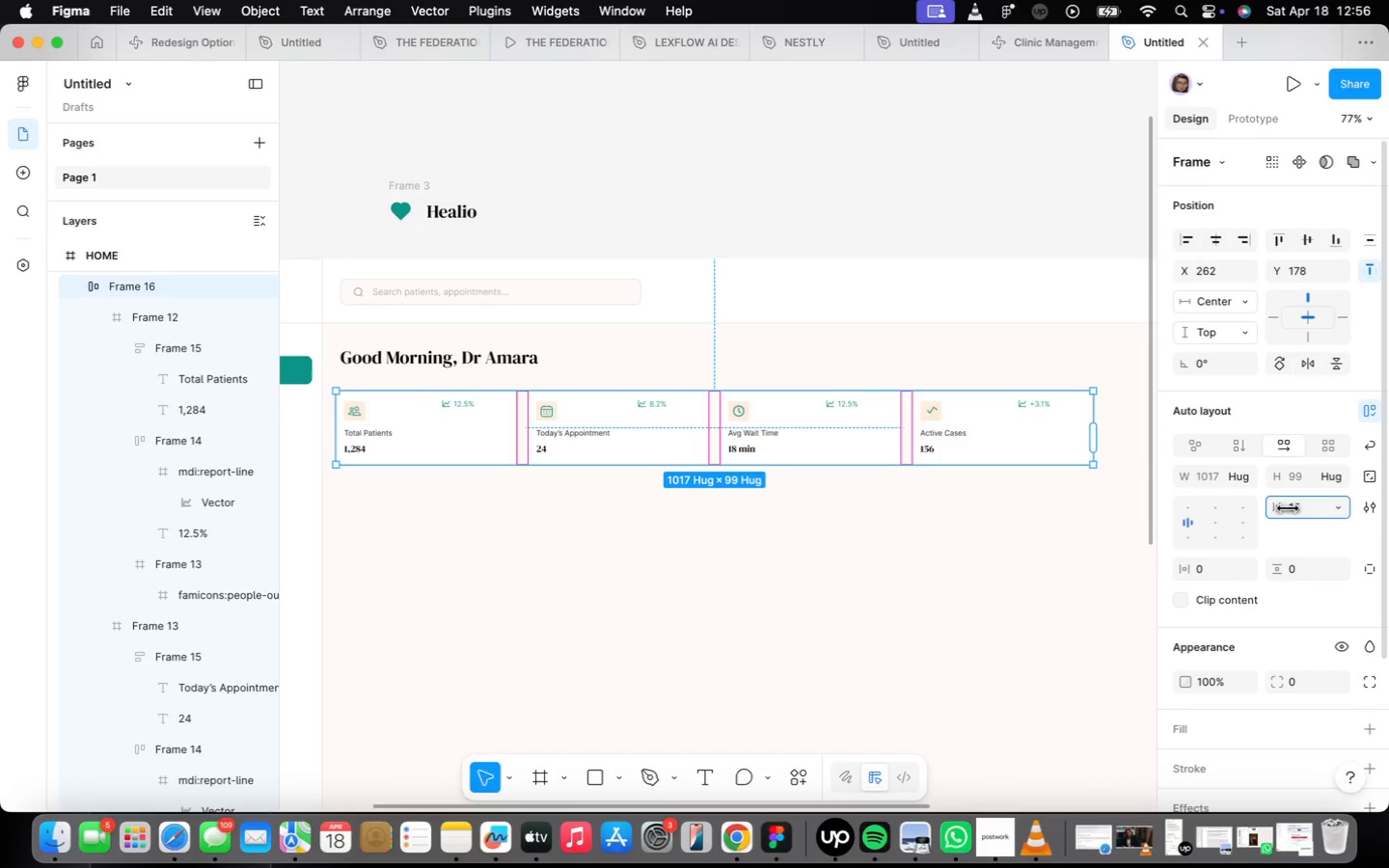 
scroll: coordinate [789, 511], scroll_direction: down, amount: 5.0
 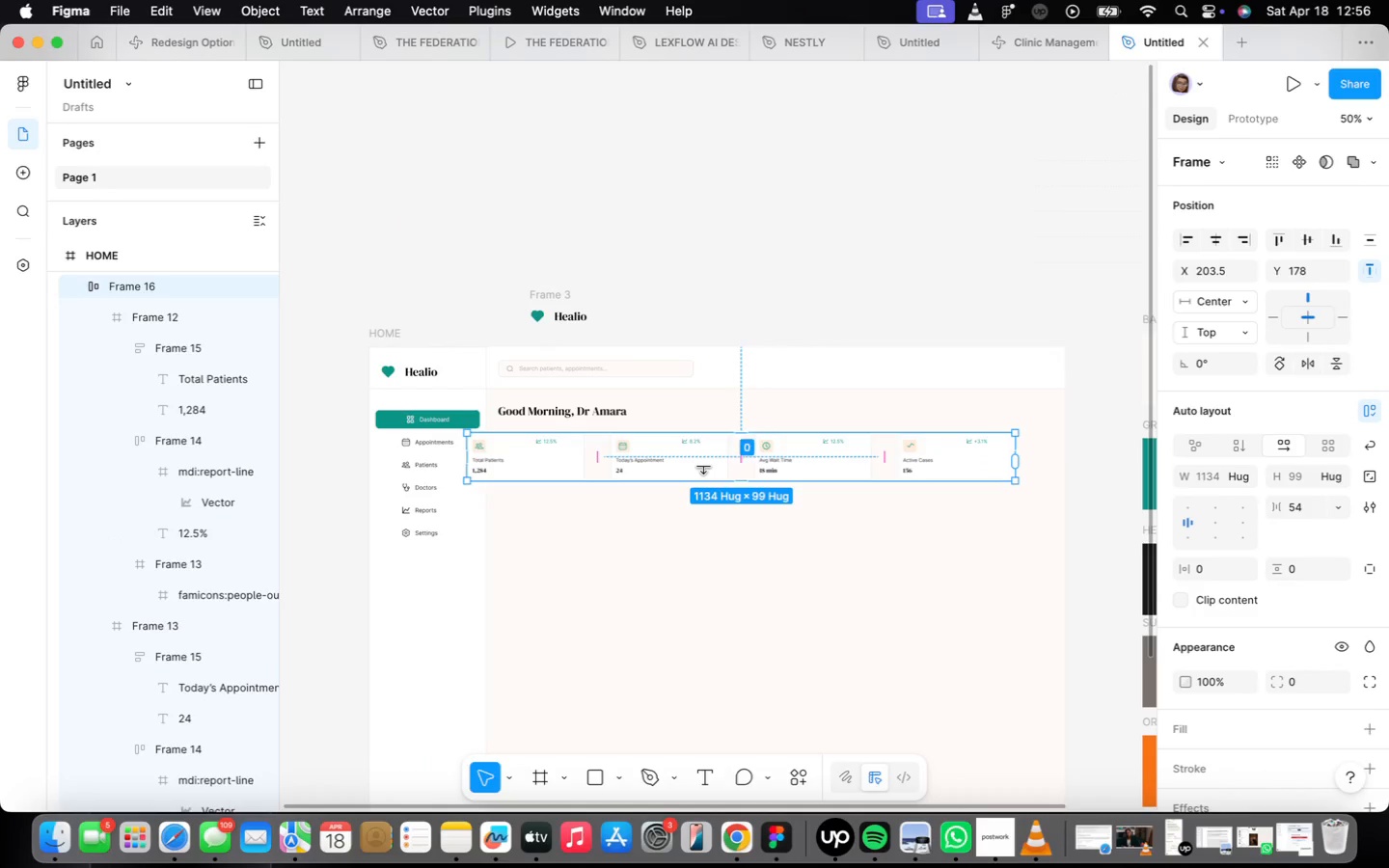 
left_click_drag(start_coordinate=[676, 464], to_coordinate=[710, 465])
 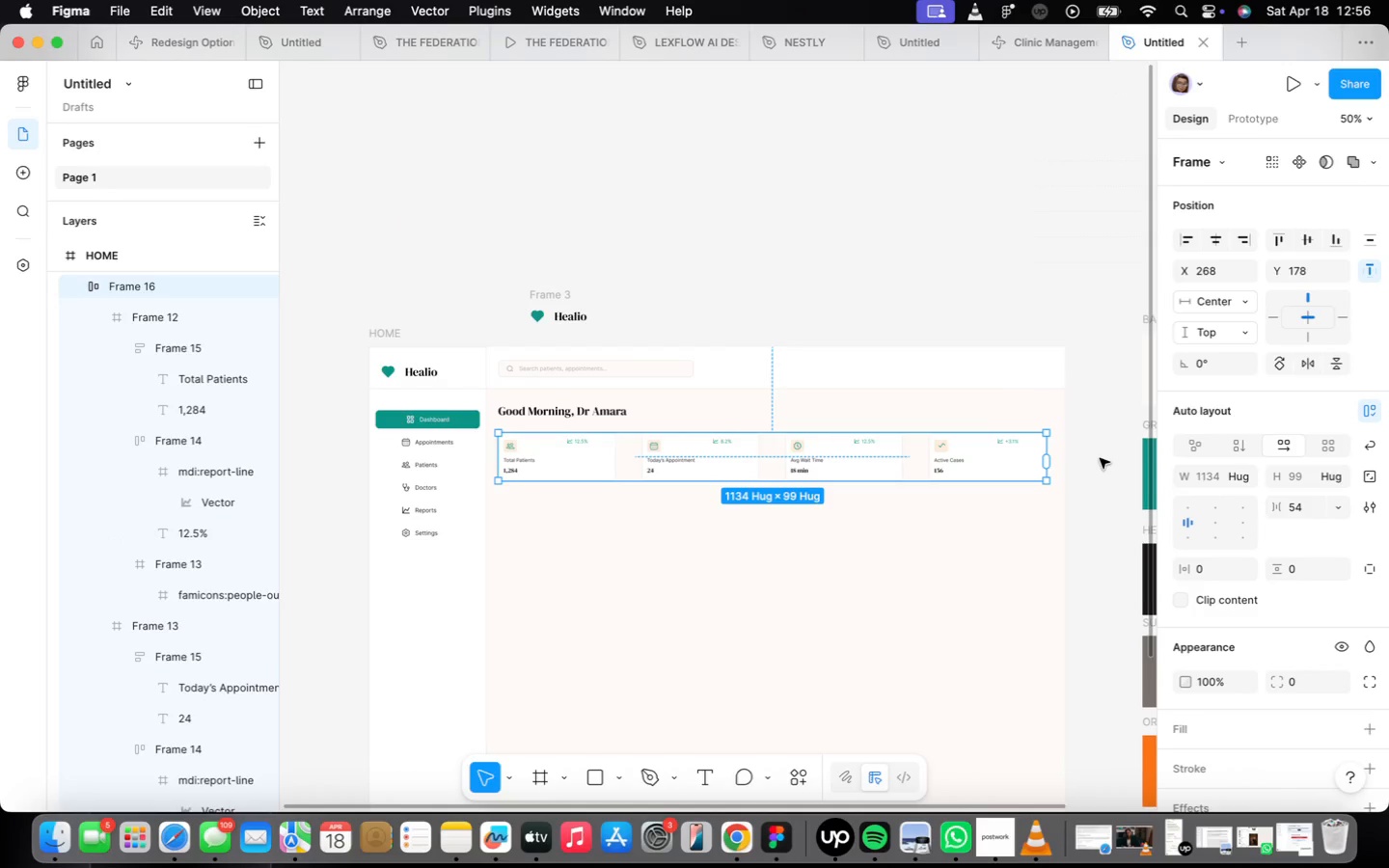 
hold_key(key=OptionLeft, duration=1.31)
 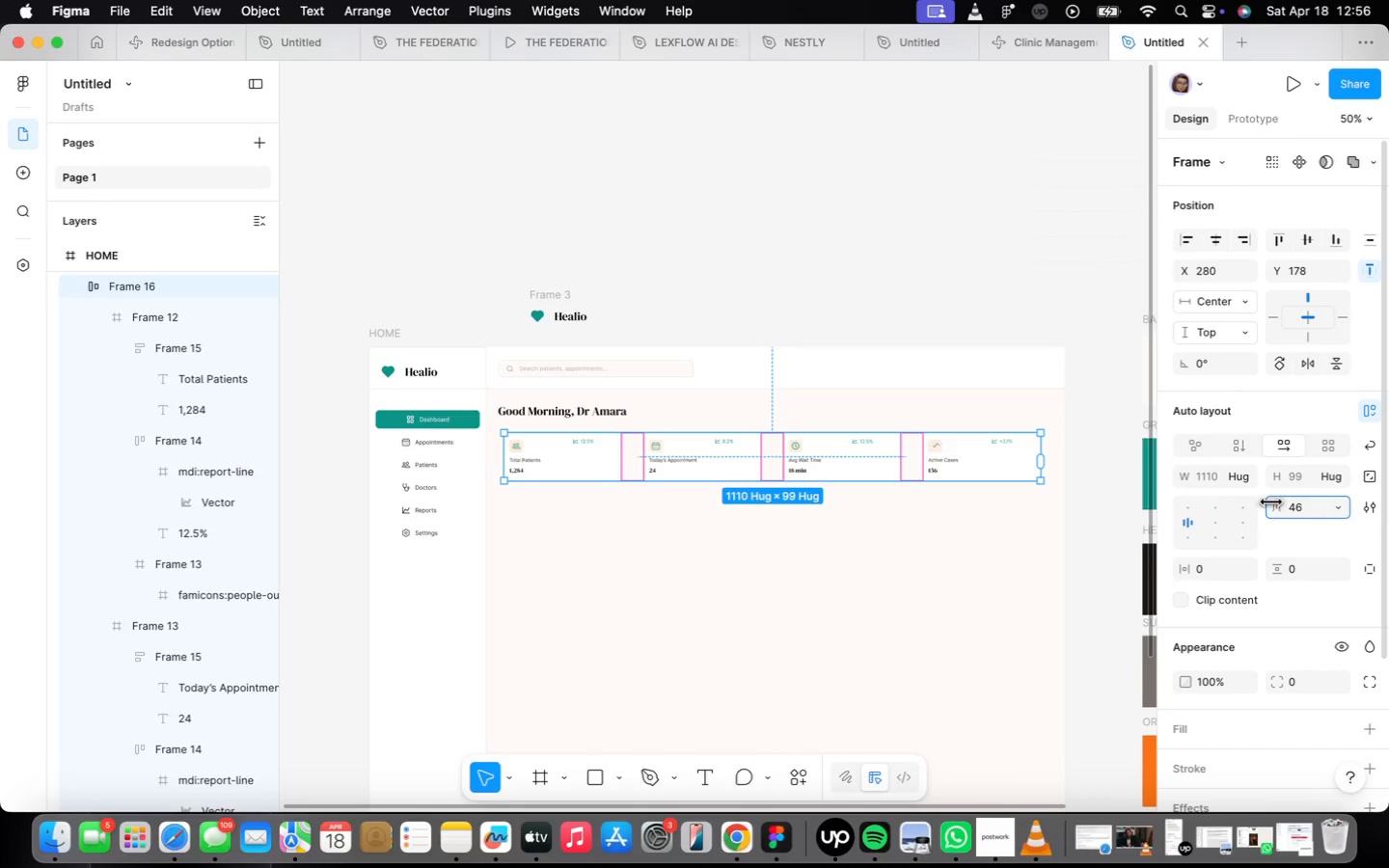 
hold_key(key=OptionLeft, duration=0.68)
 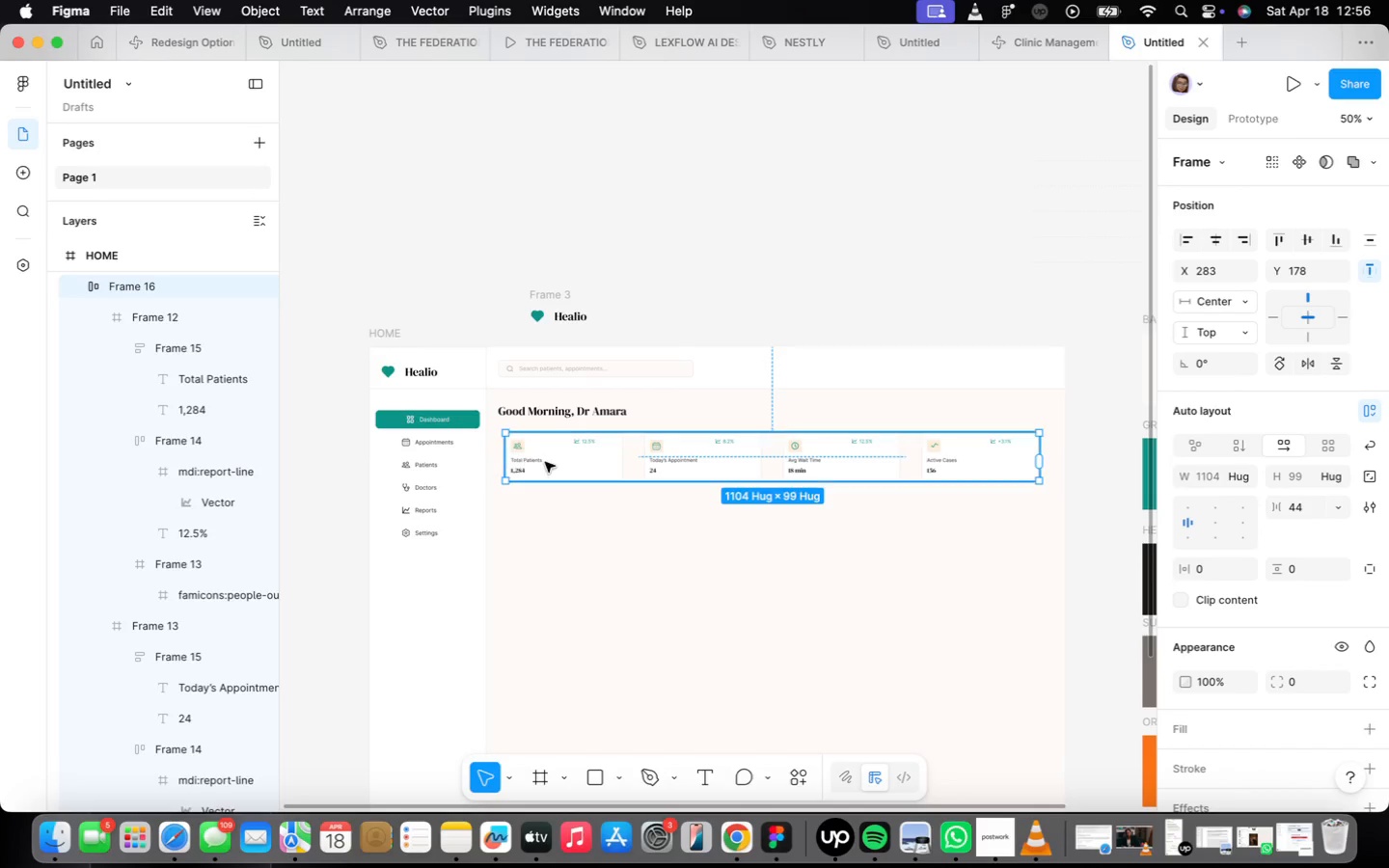 
left_click_drag(start_coordinate=[550, 462], to_coordinate=[542, 463])
 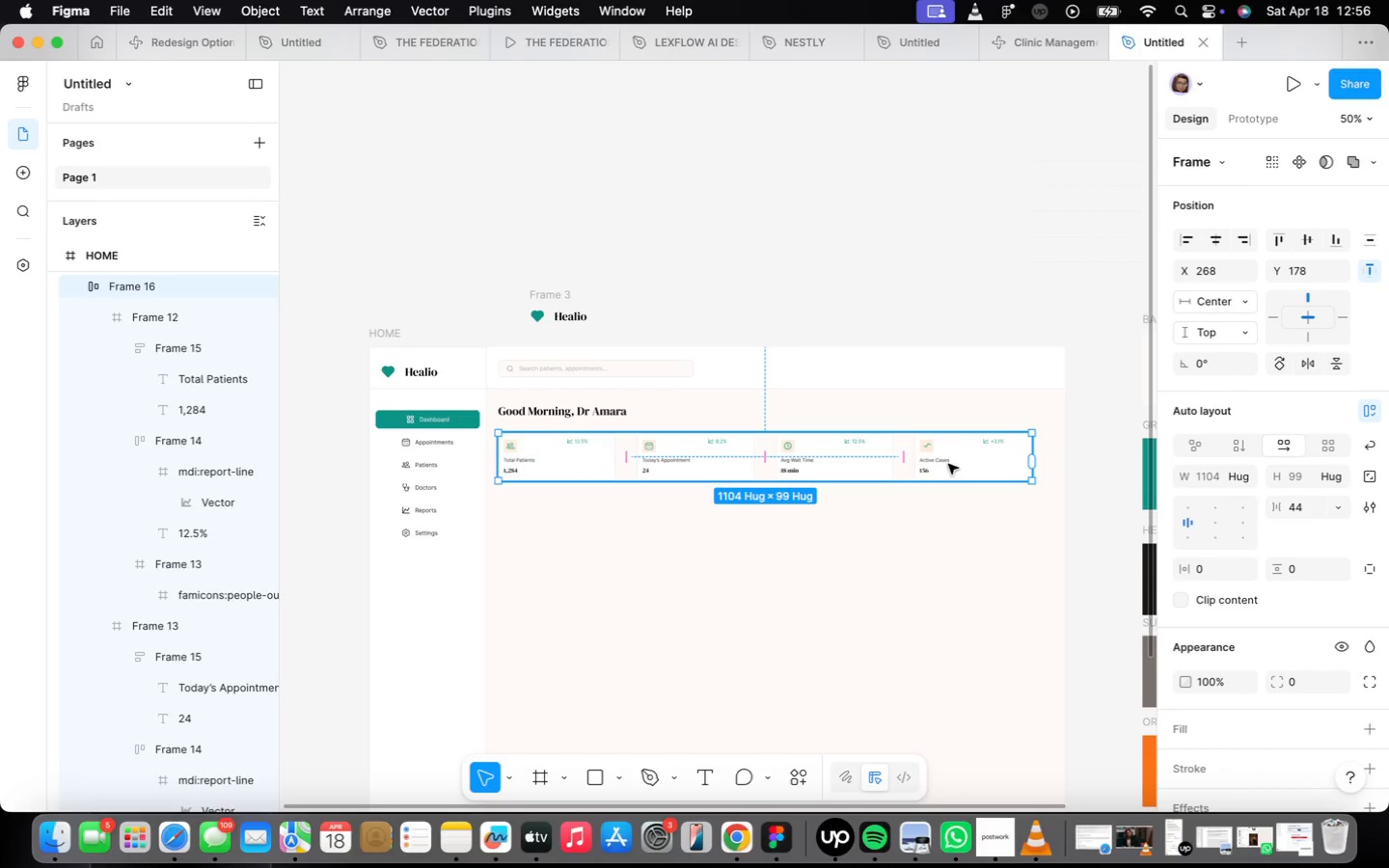 
hold_key(key=OptionLeft, duration=0.64)
 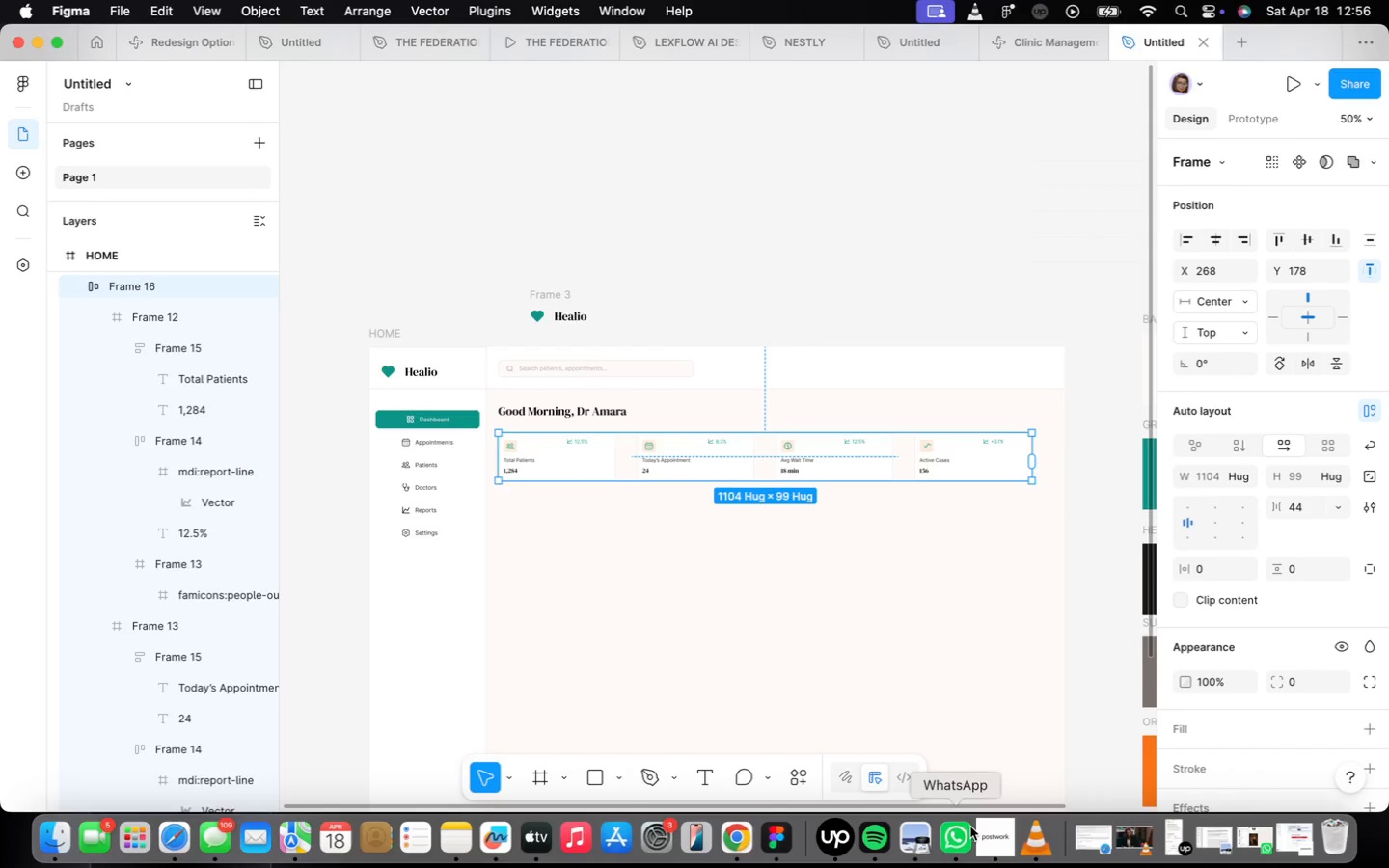 
left_click([992, 830])